 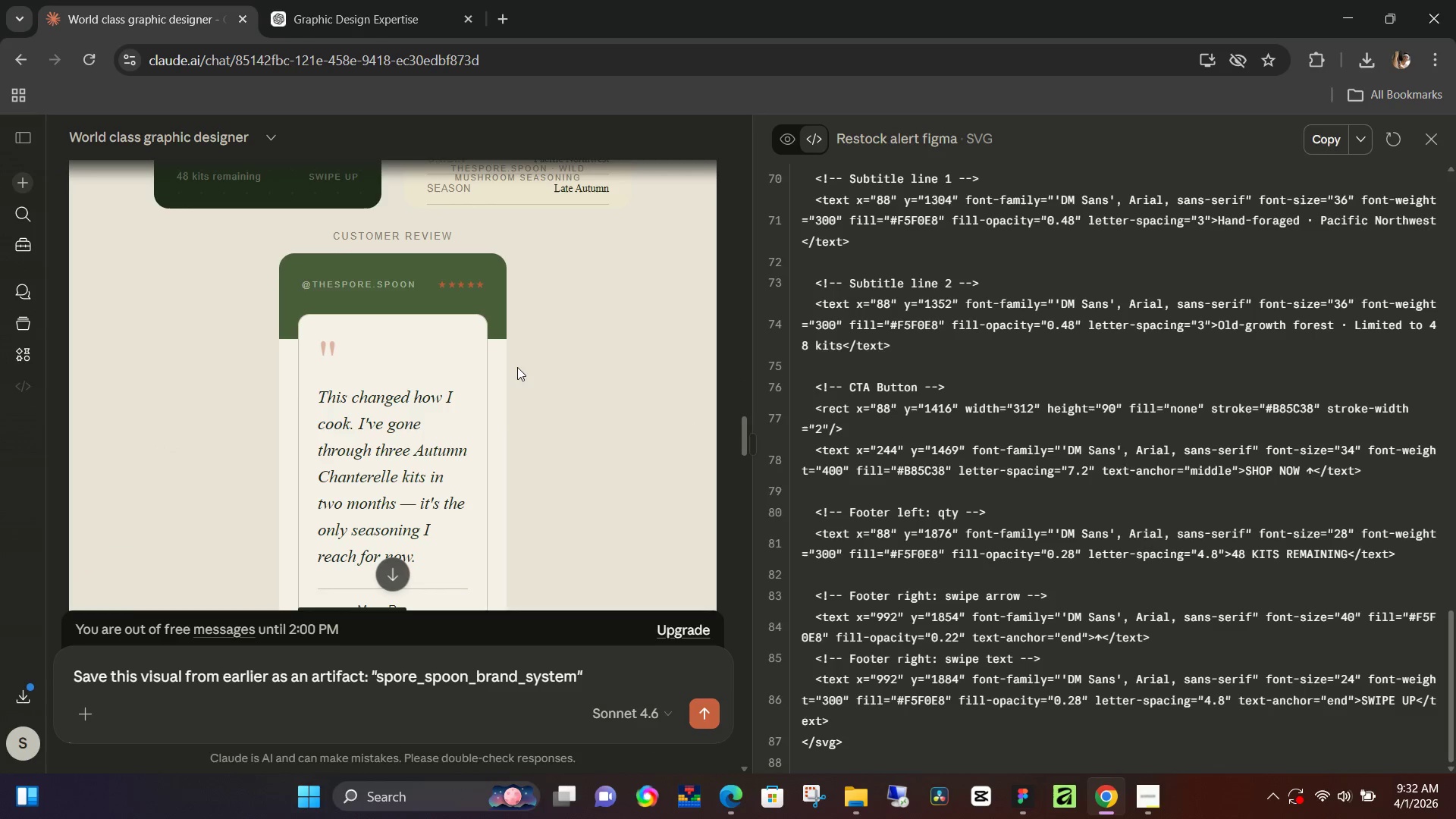 
scroll: coordinate [517, 363], scroll_direction: up, amount: 2.0
 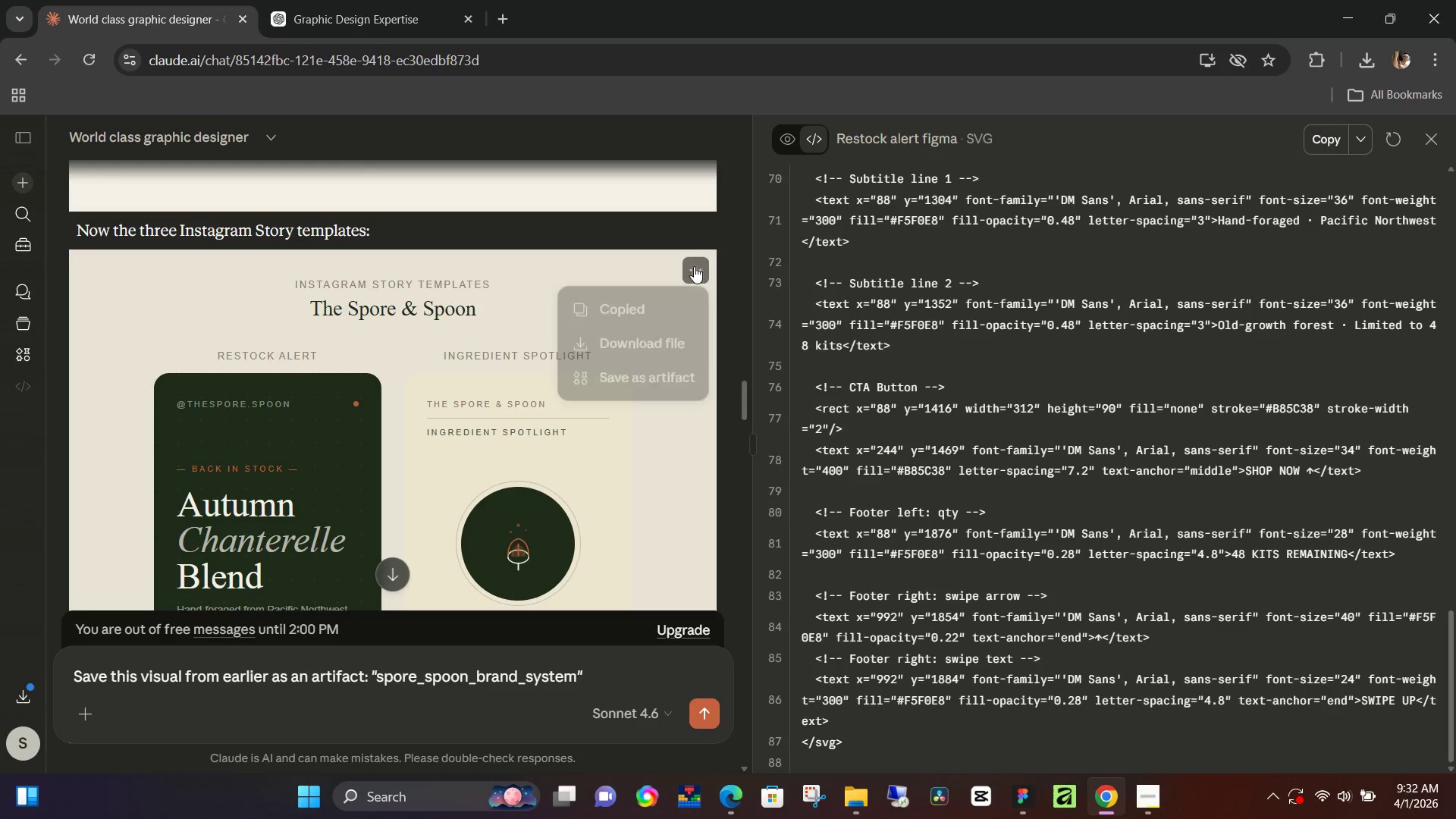 
left_click([696, 271])
 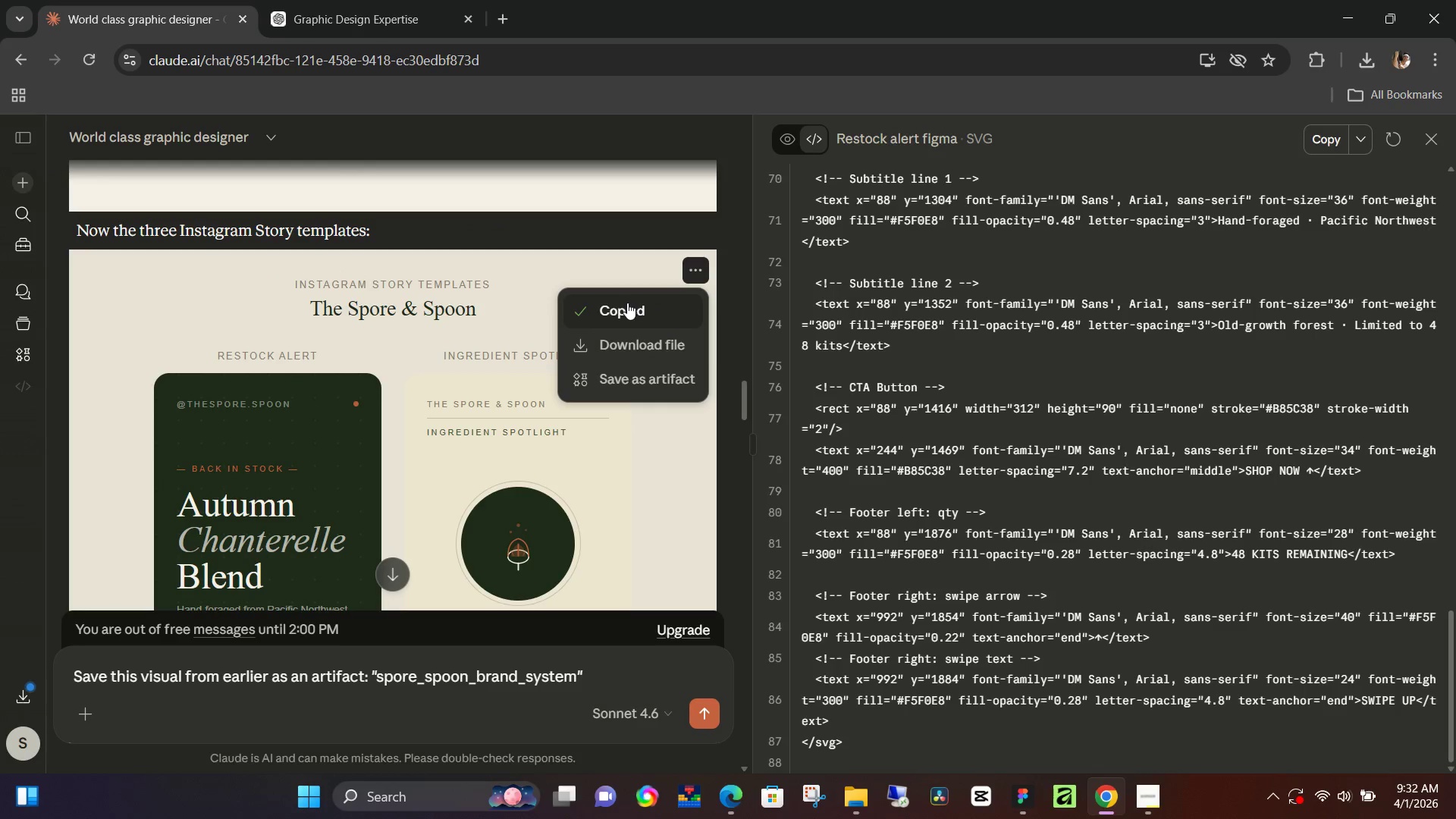 
left_click([1019, 789])
 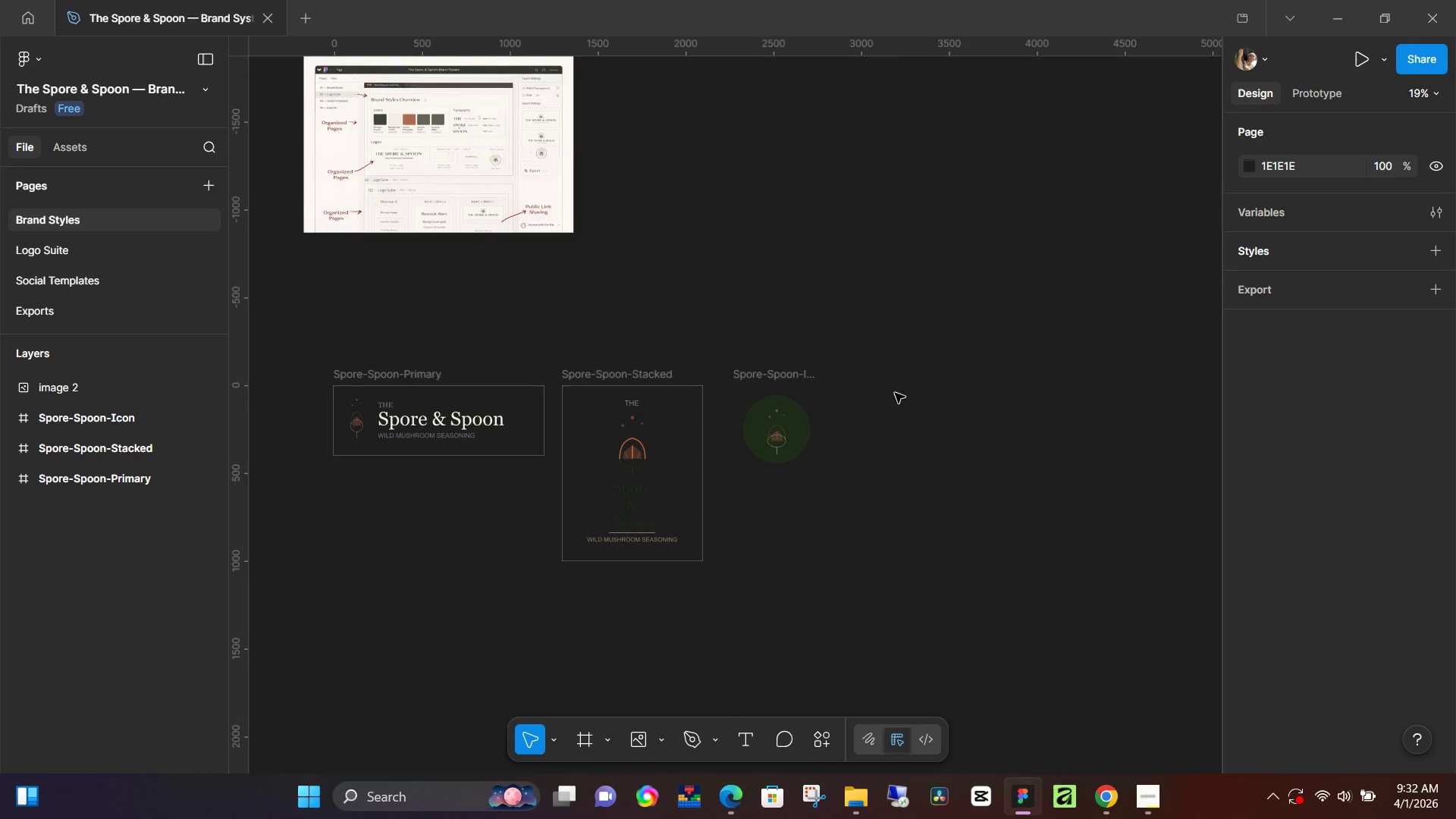 
key(Control+ControlLeft)
 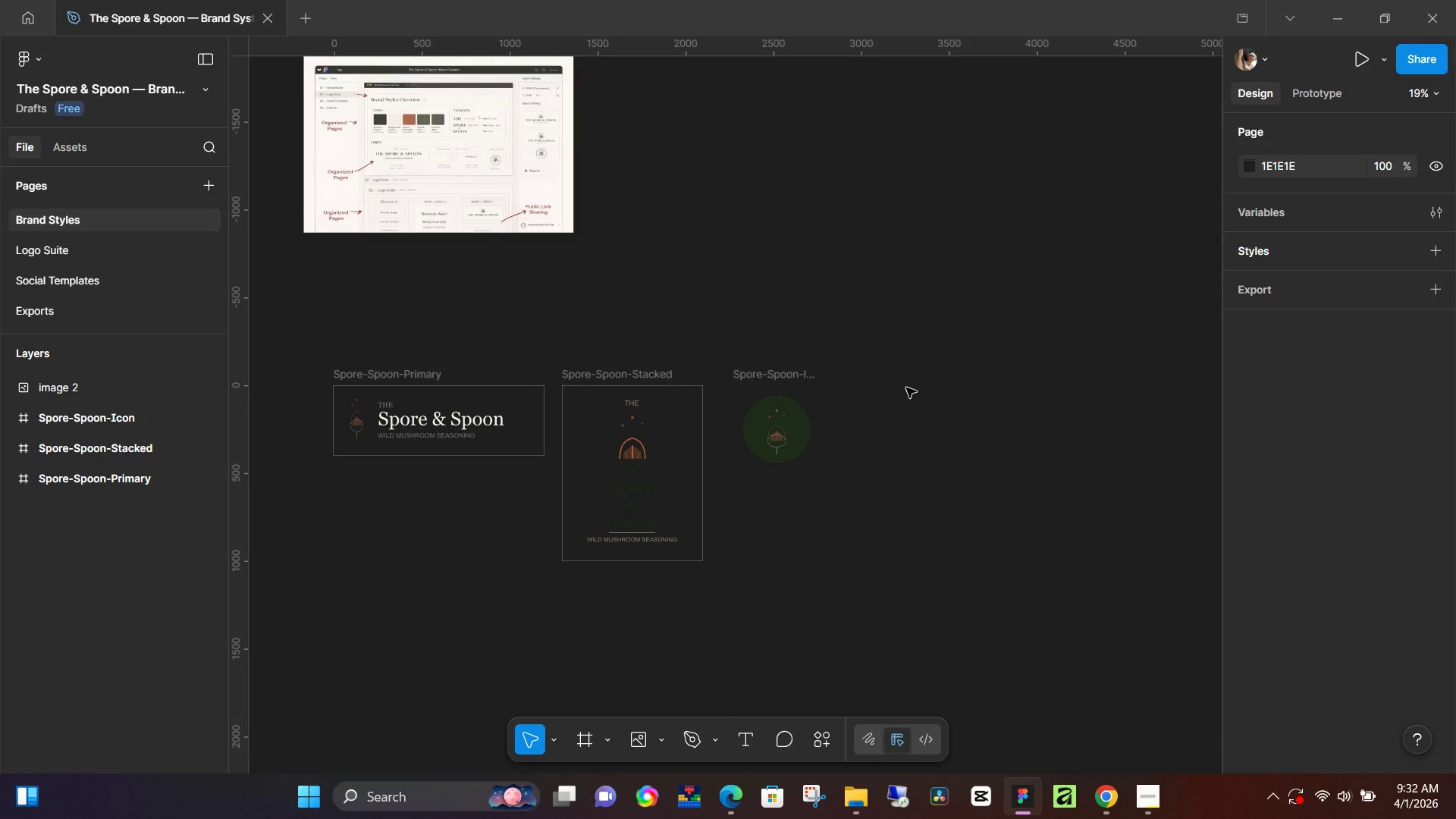 
key(Control+V)
 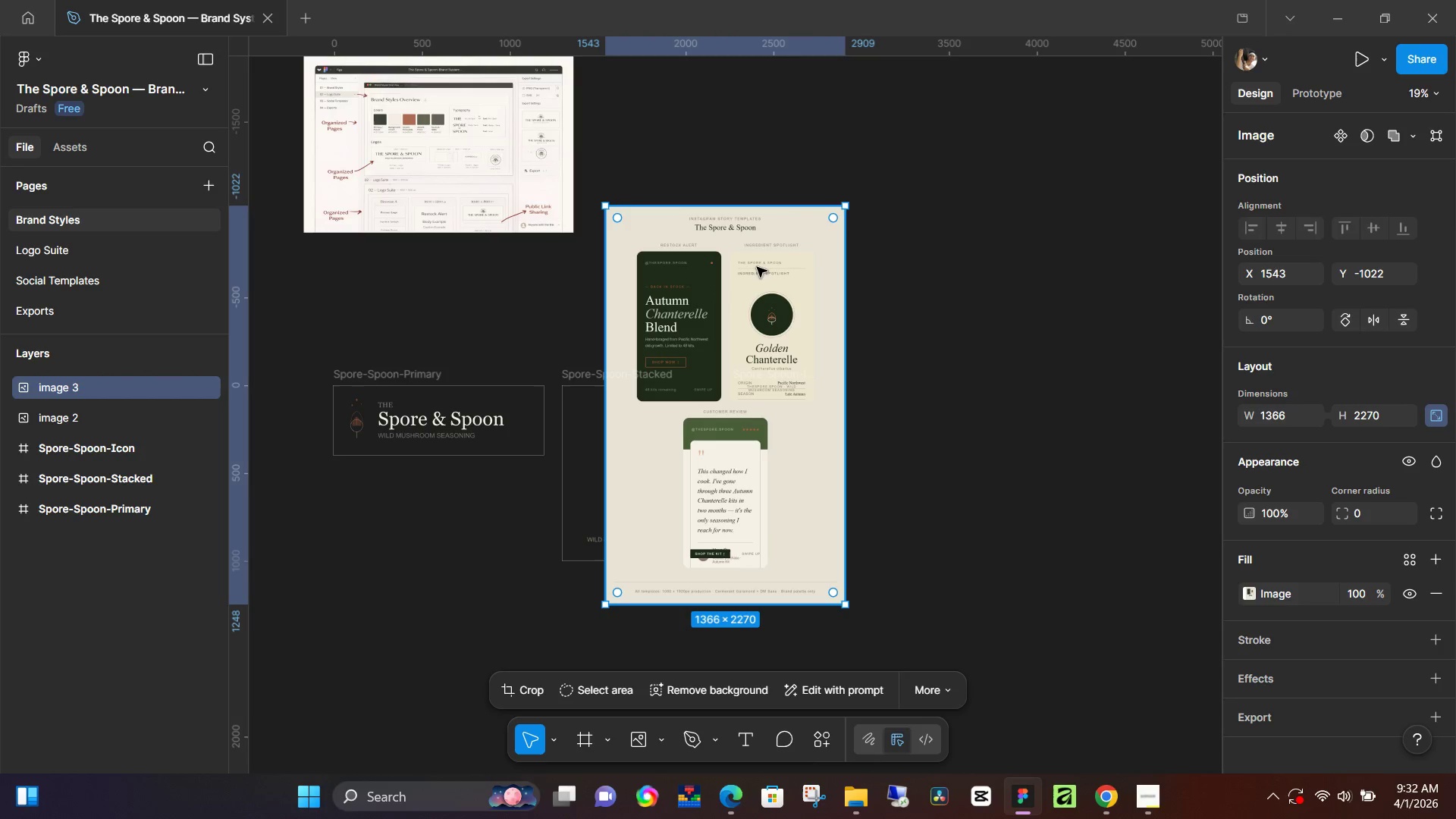 
left_click_drag(start_coordinate=[752, 245], to_coordinate=[997, 212])
 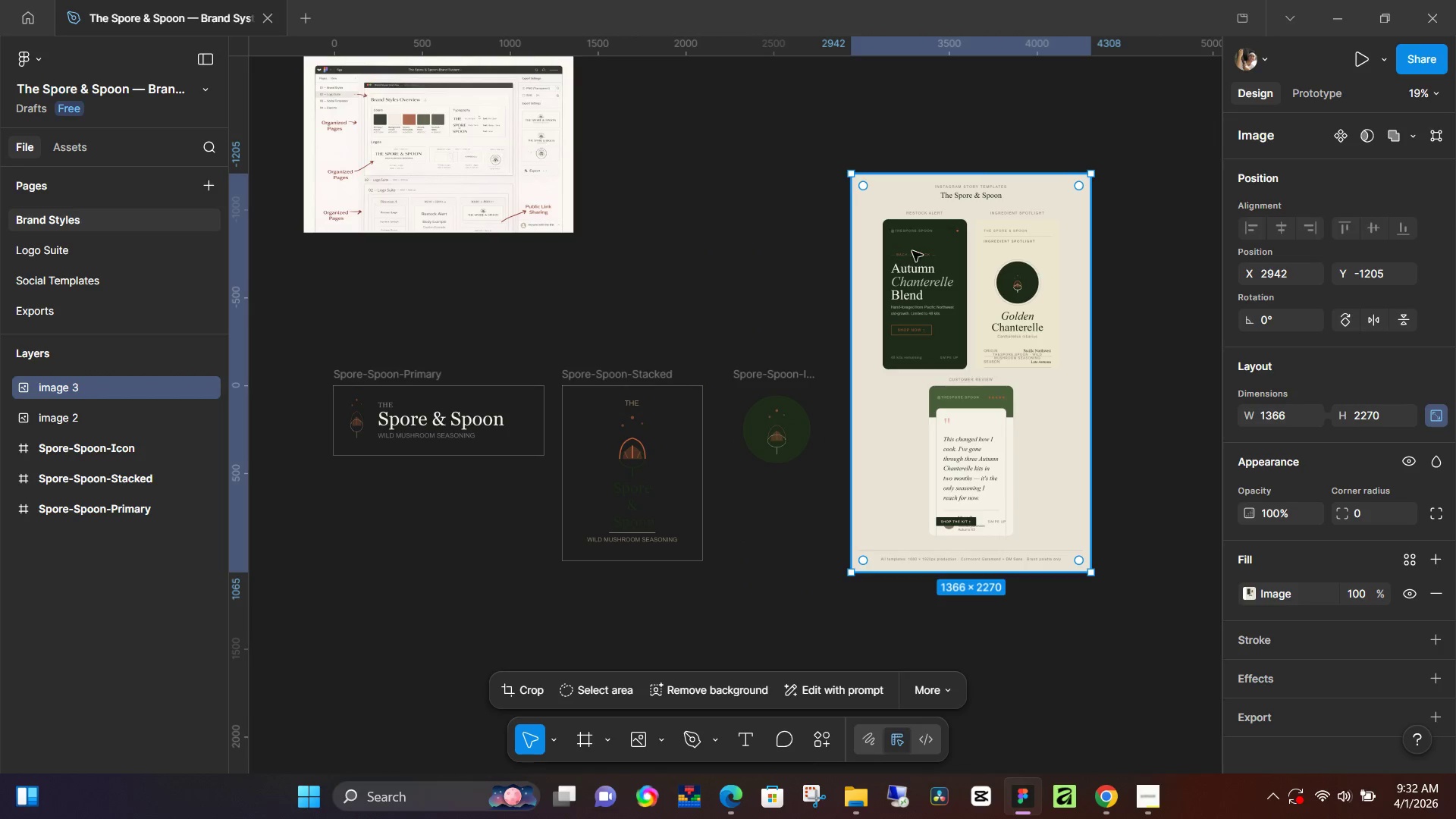 
double_click([912, 251])
 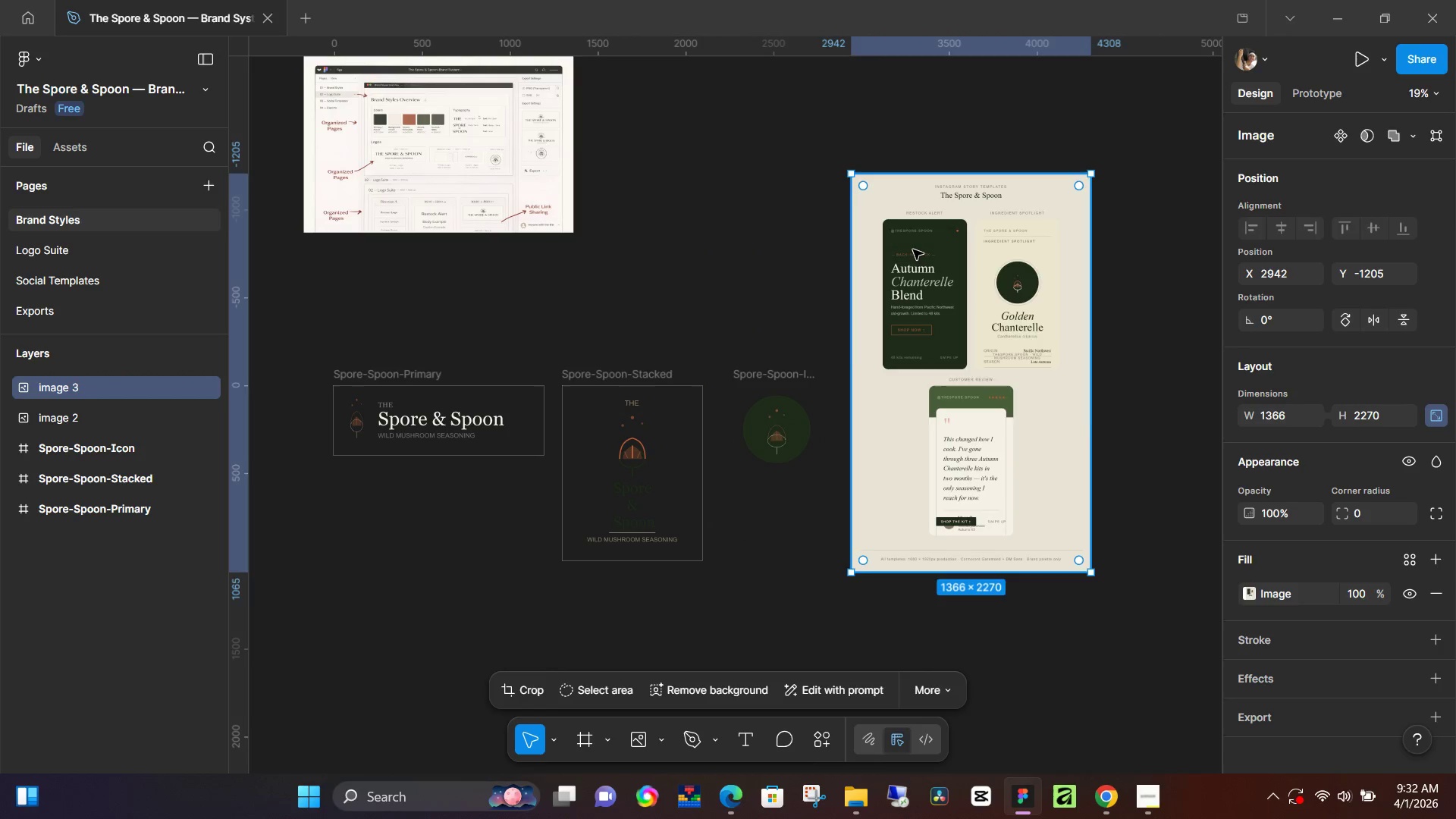 
triple_click([913, 249])
 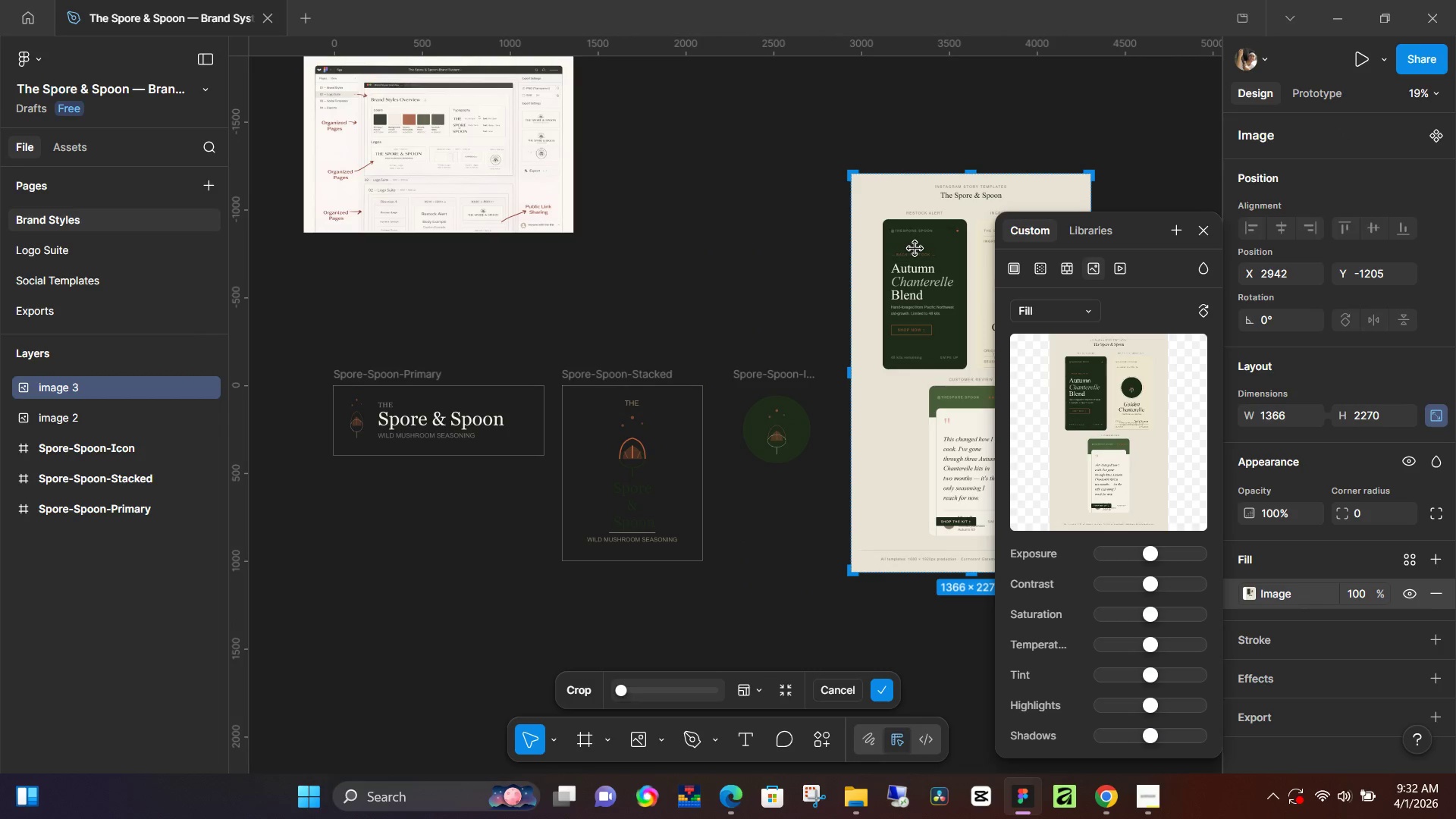 
left_click_drag(start_coordinate=[915, 249], to_coordinate=[924, 281])
 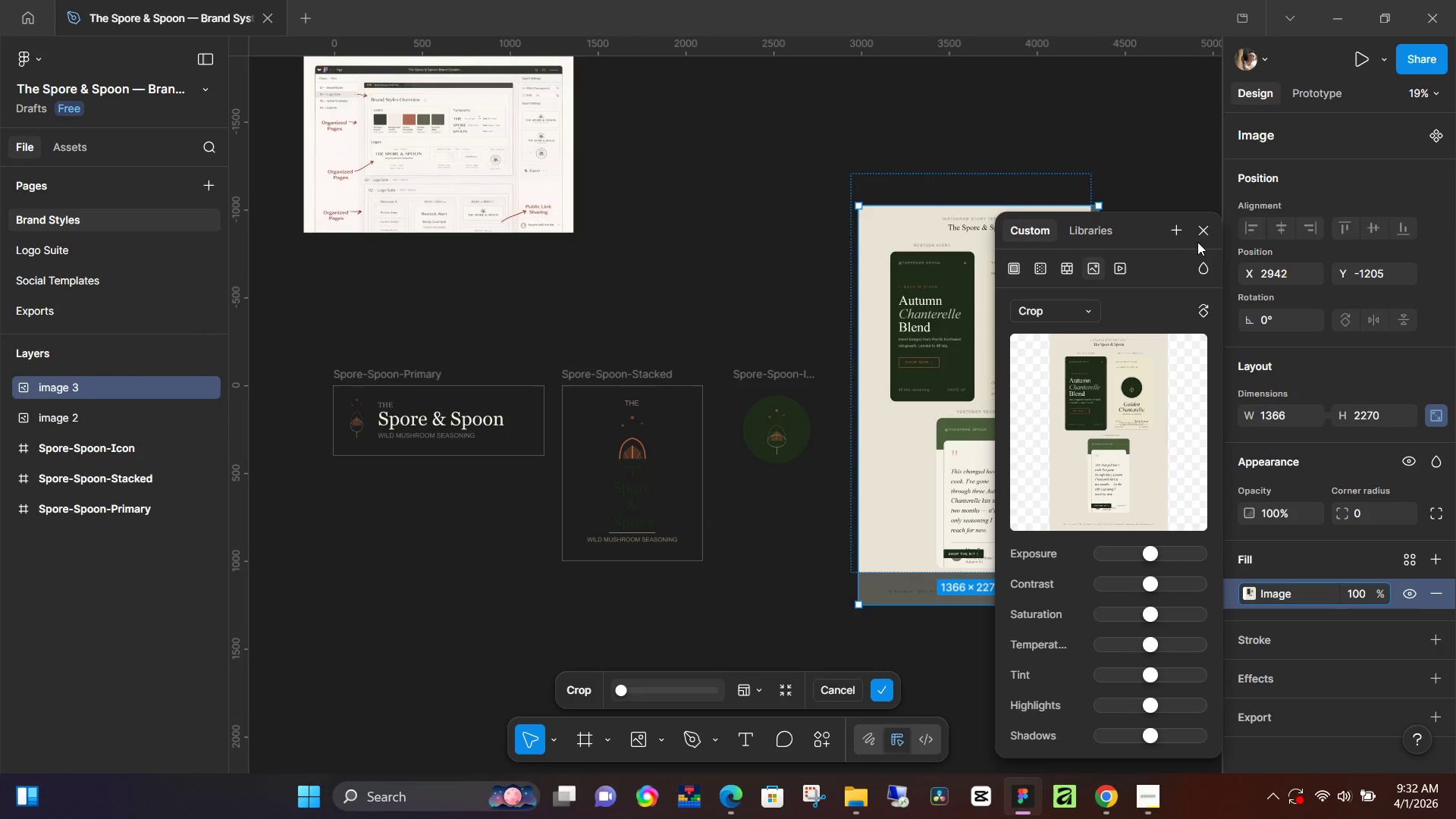 
left_click([1198, 239])
 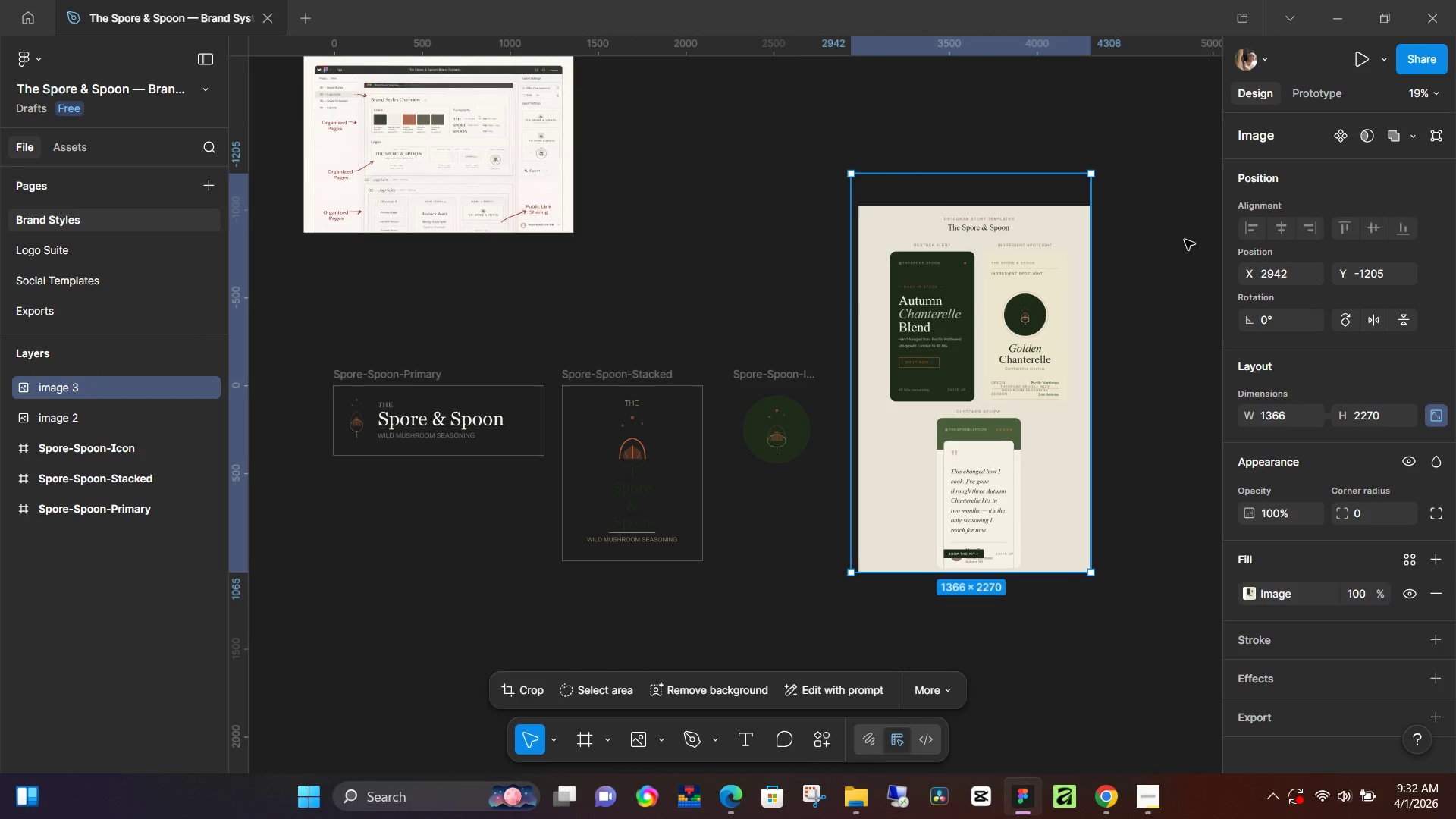 
key(Control+Z)
 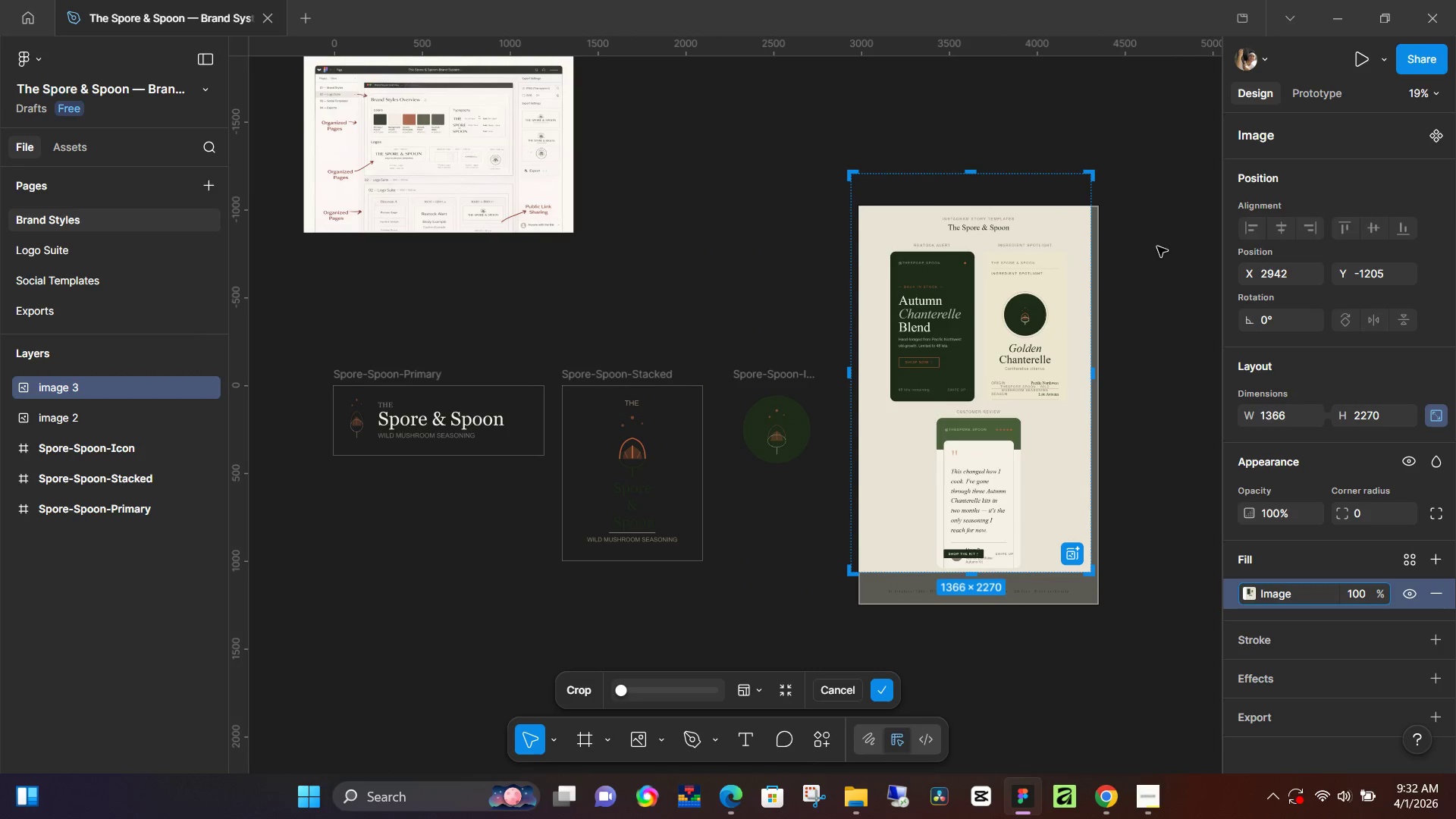 
key(Control+Z)
 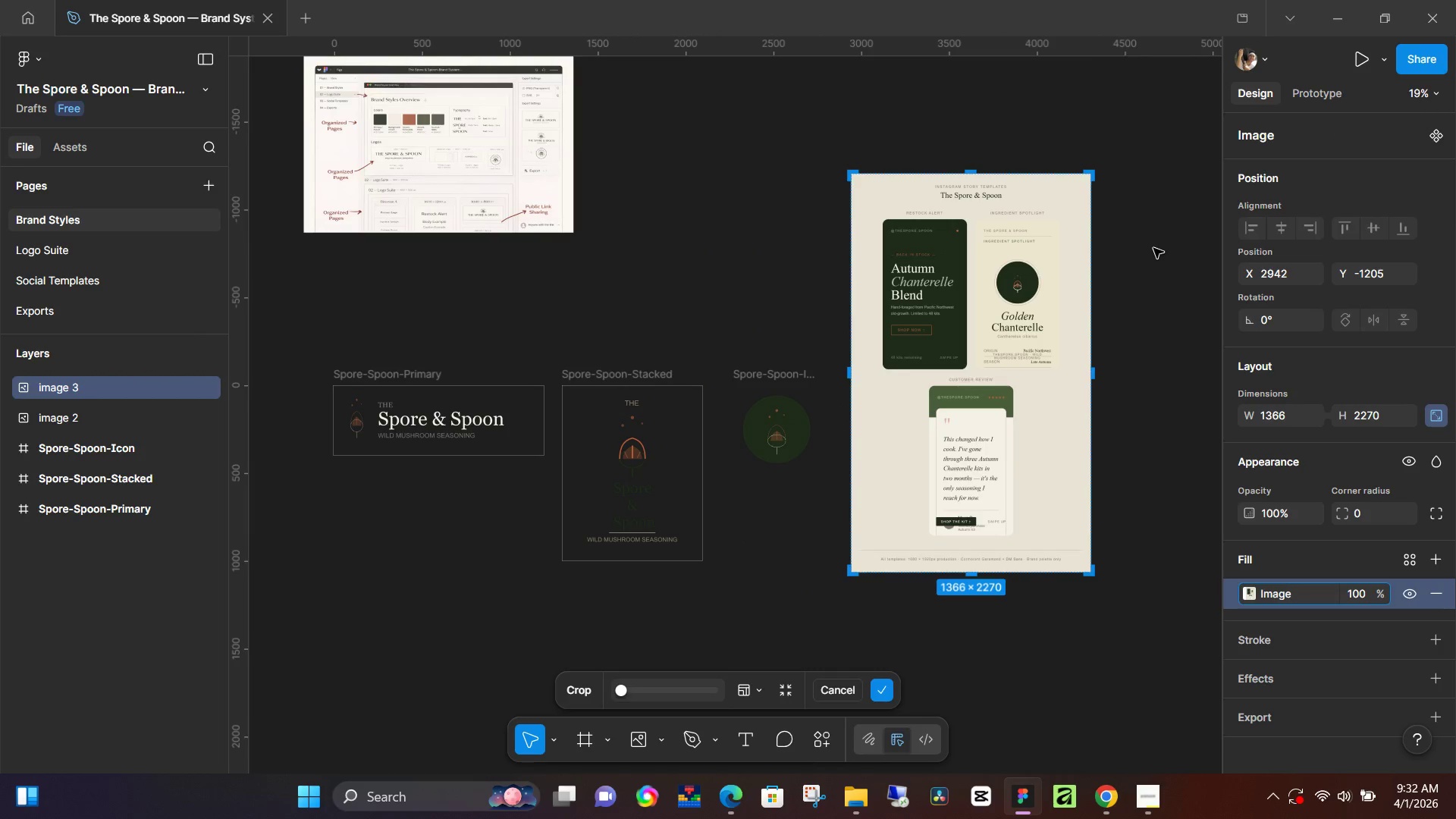 
left_click([1153, 248])
 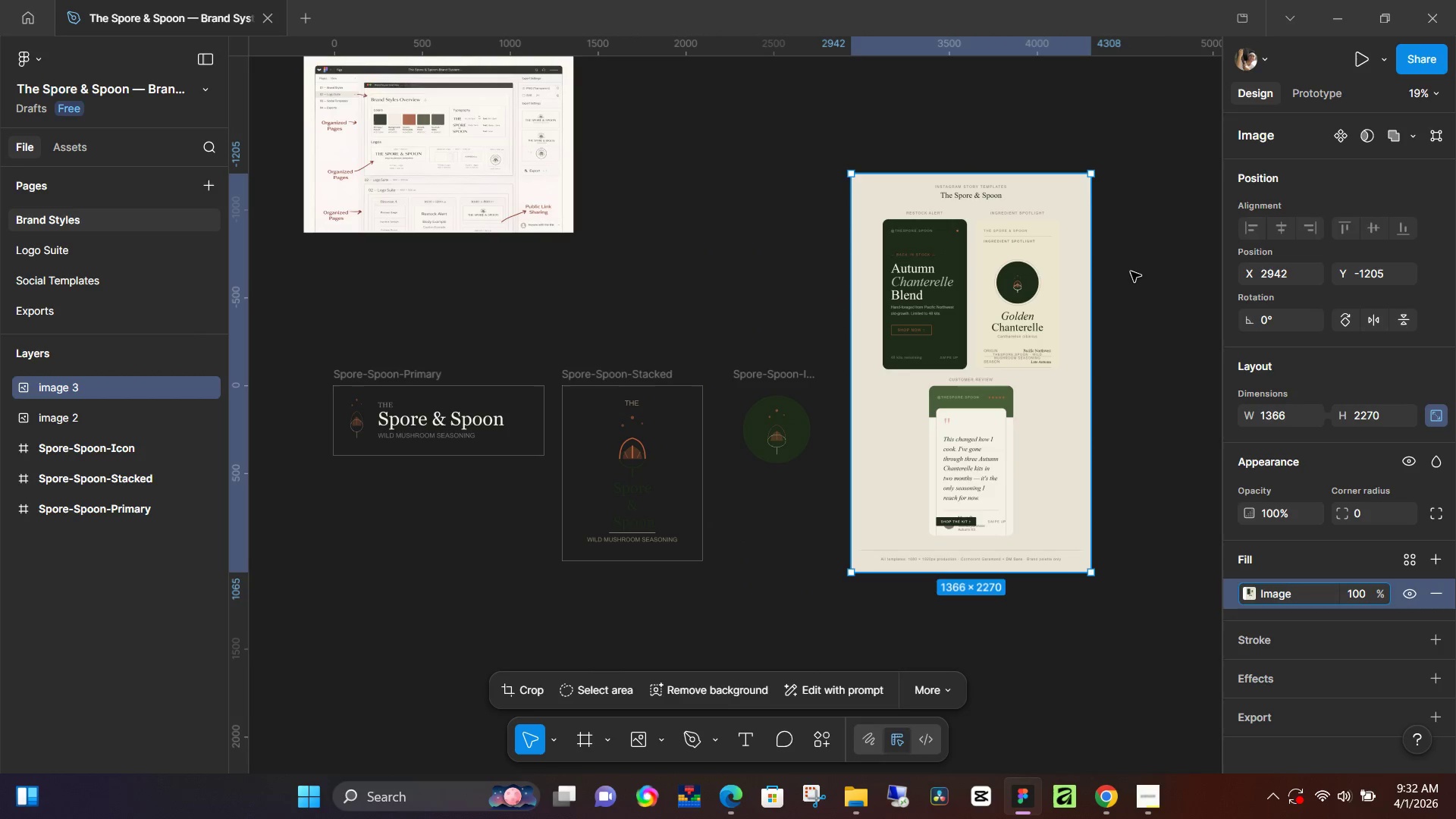 
hold_key(key=Space, duration=0.64)
 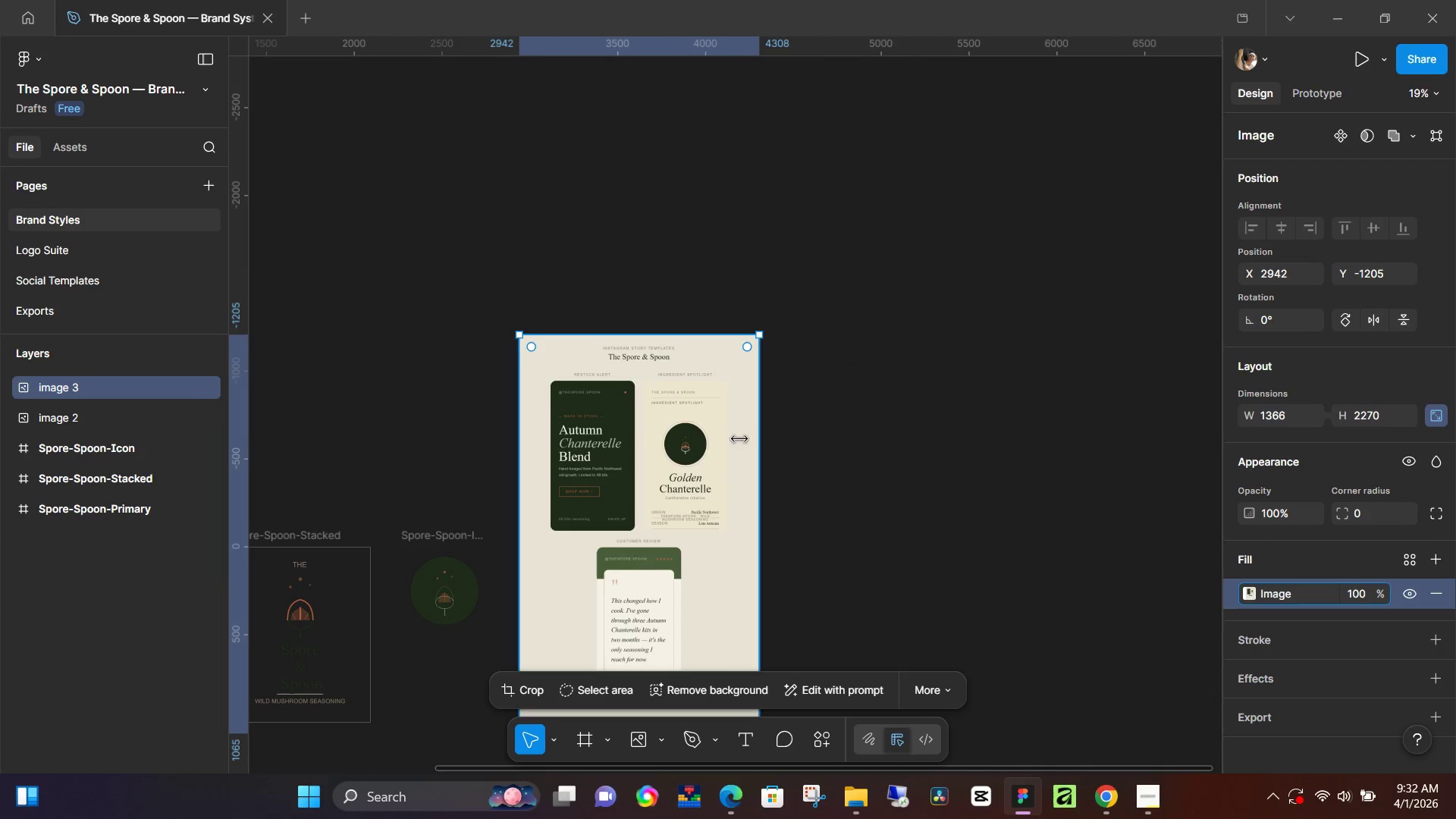 
left_click_drag(start_coordinate=[1140, 284], to_coordinate=[808, 444])
 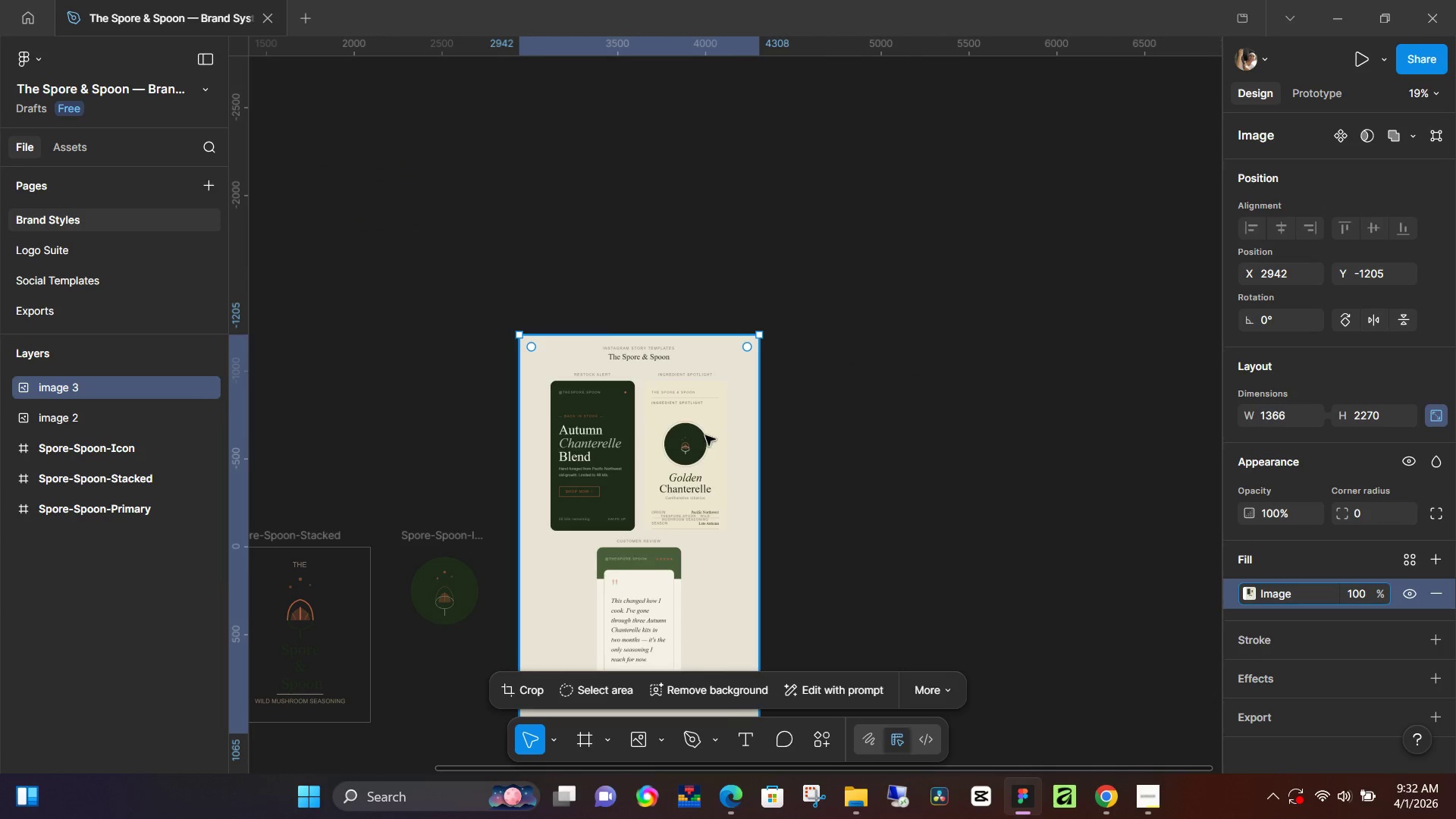 
hold_key(key=ControlLeft, duration=1.33)
 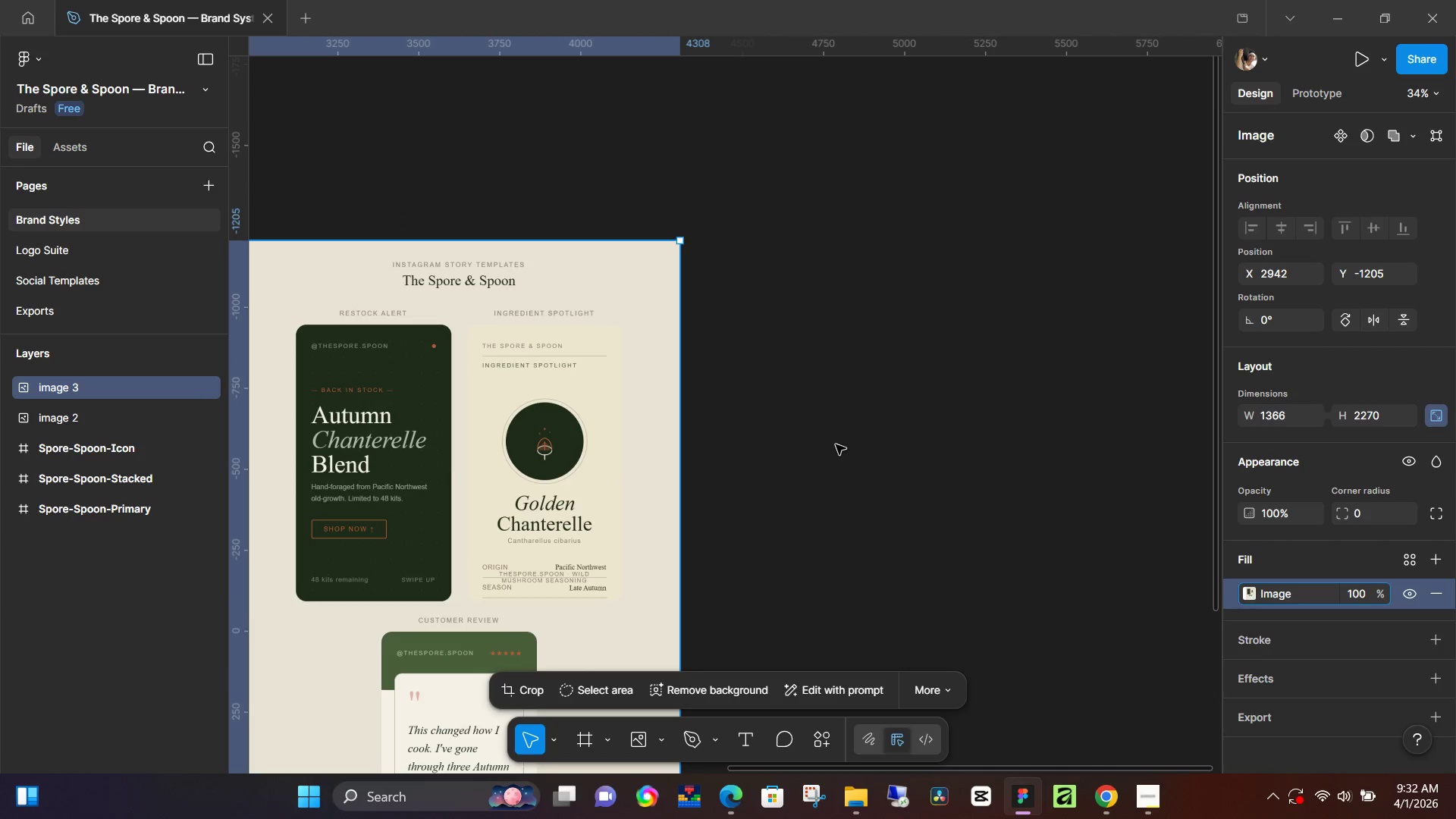 
hold_key(key=ControlLeft, duration=0.75)
 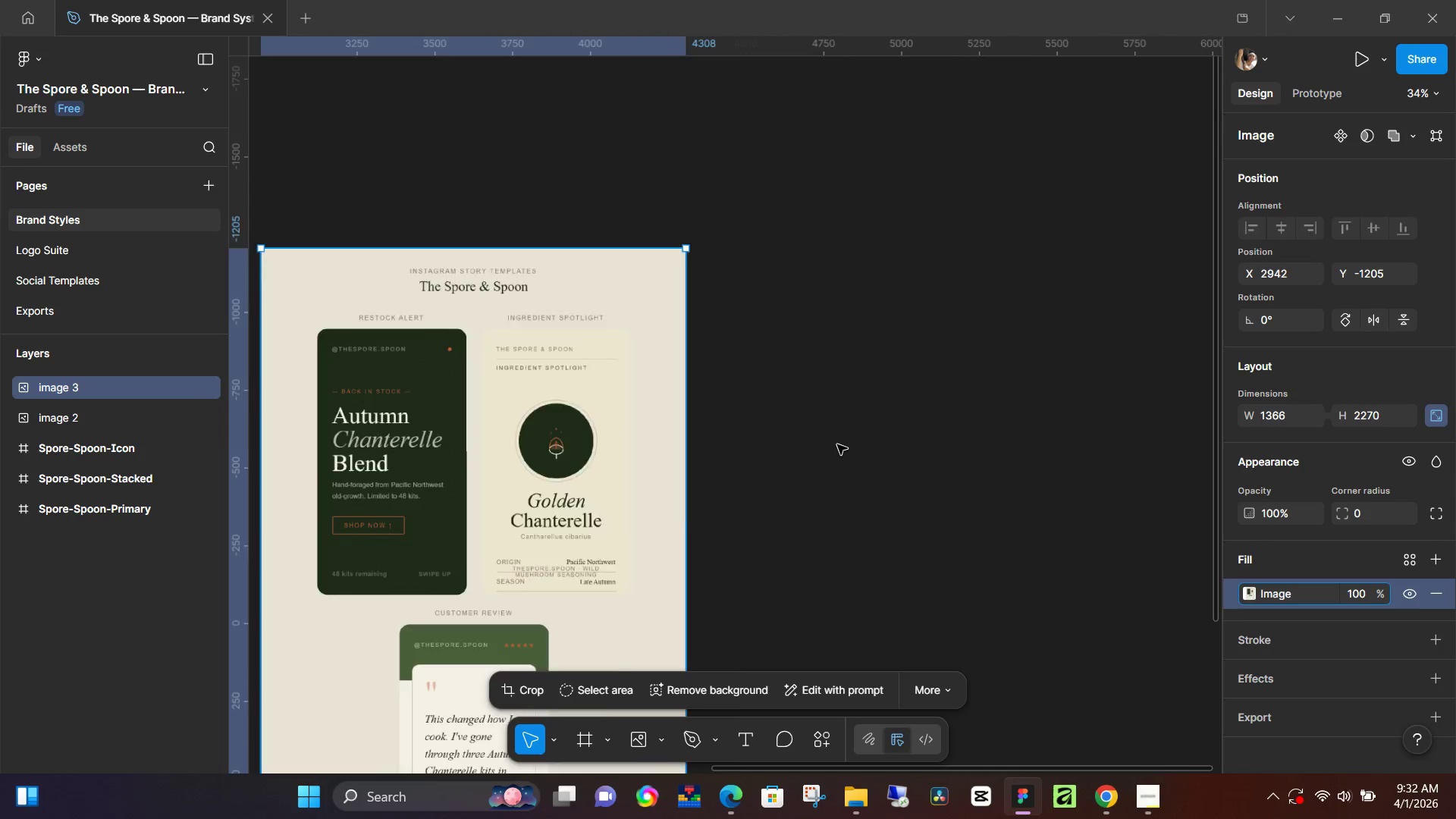 
scroll: coordinate [833, 443], scroll_direction: up, amount: 6.0
 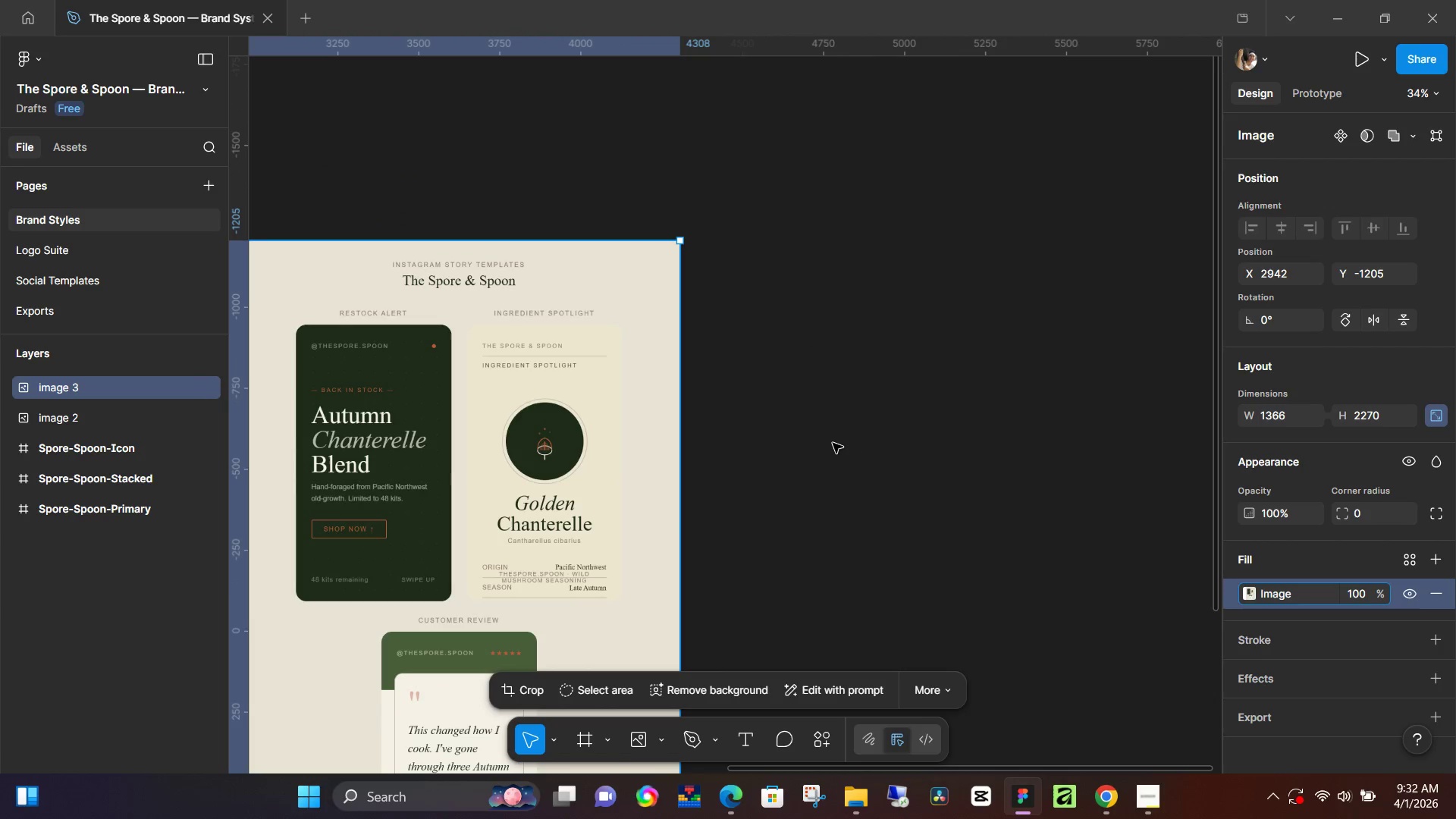 
hold_key(key=ControlLeft, duration=0.52)
scroll: coordinate [837, 472], scroll_direction: down, amount: 10.0
 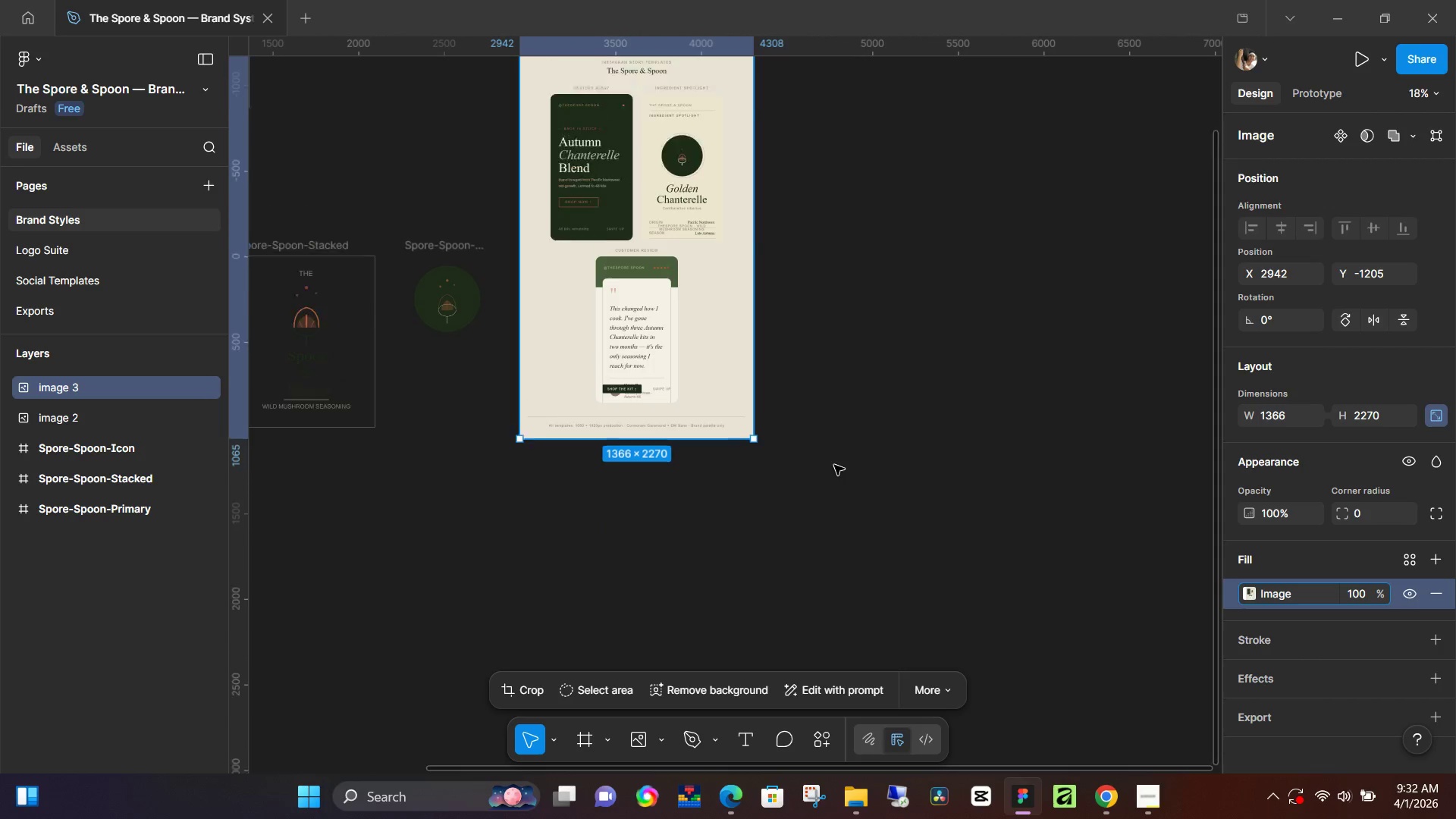 
scroll: coordinate [810, 457], scroll_direction: up, amount: 5.0
 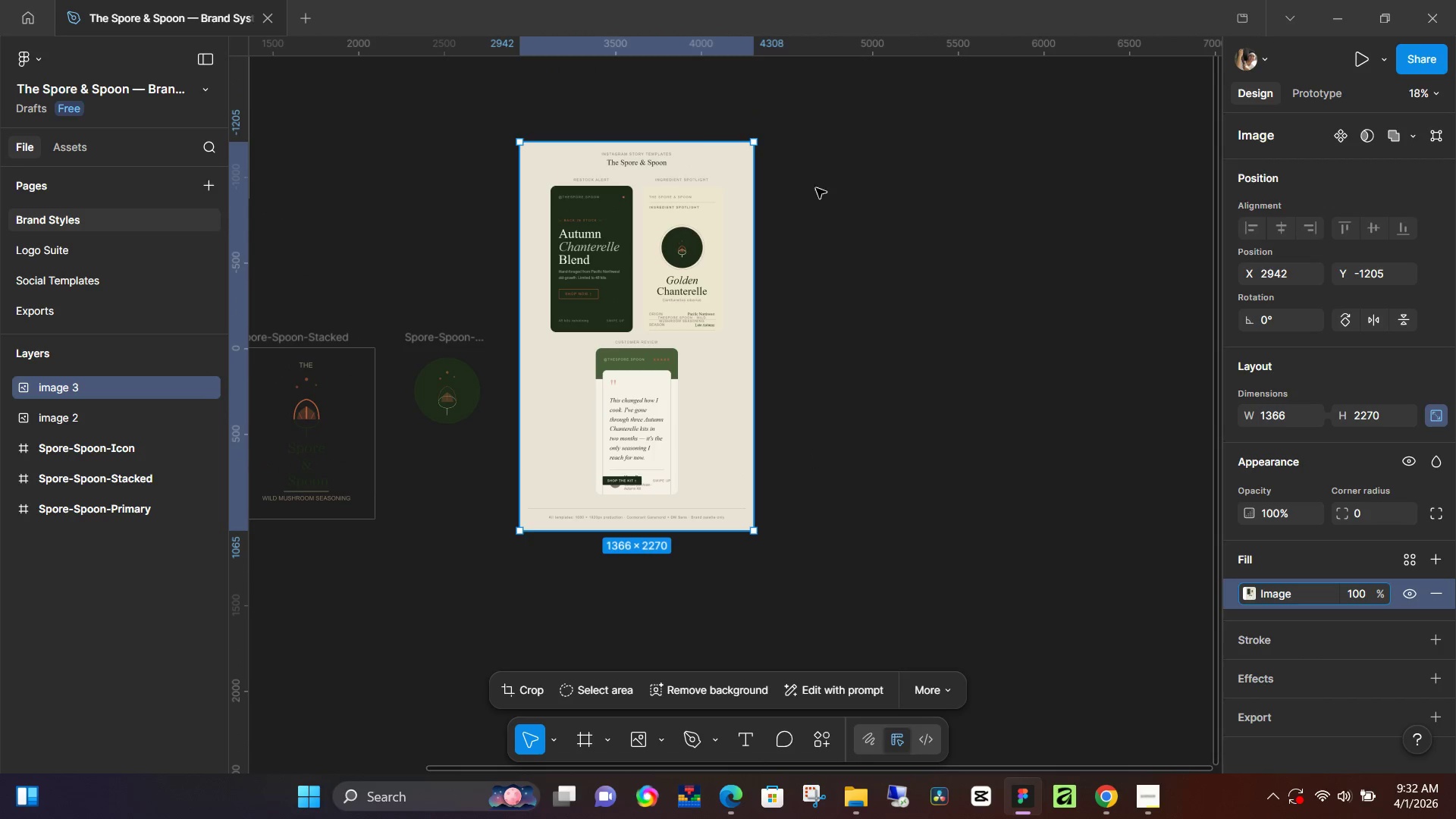 
key(F)
 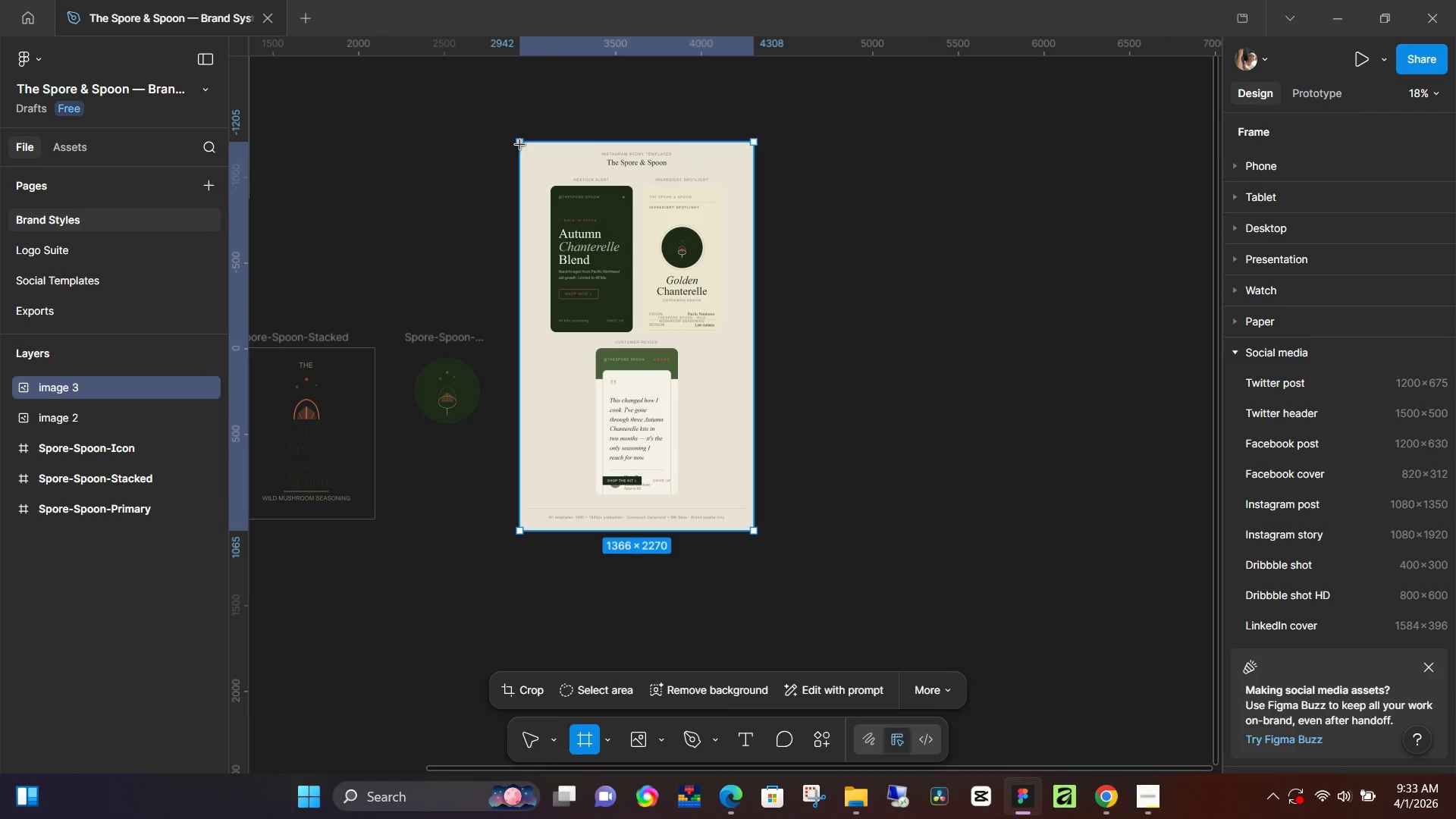 
left_click_drag(start_coordinate=[520, 143], to_coordinate=[755, 529])
 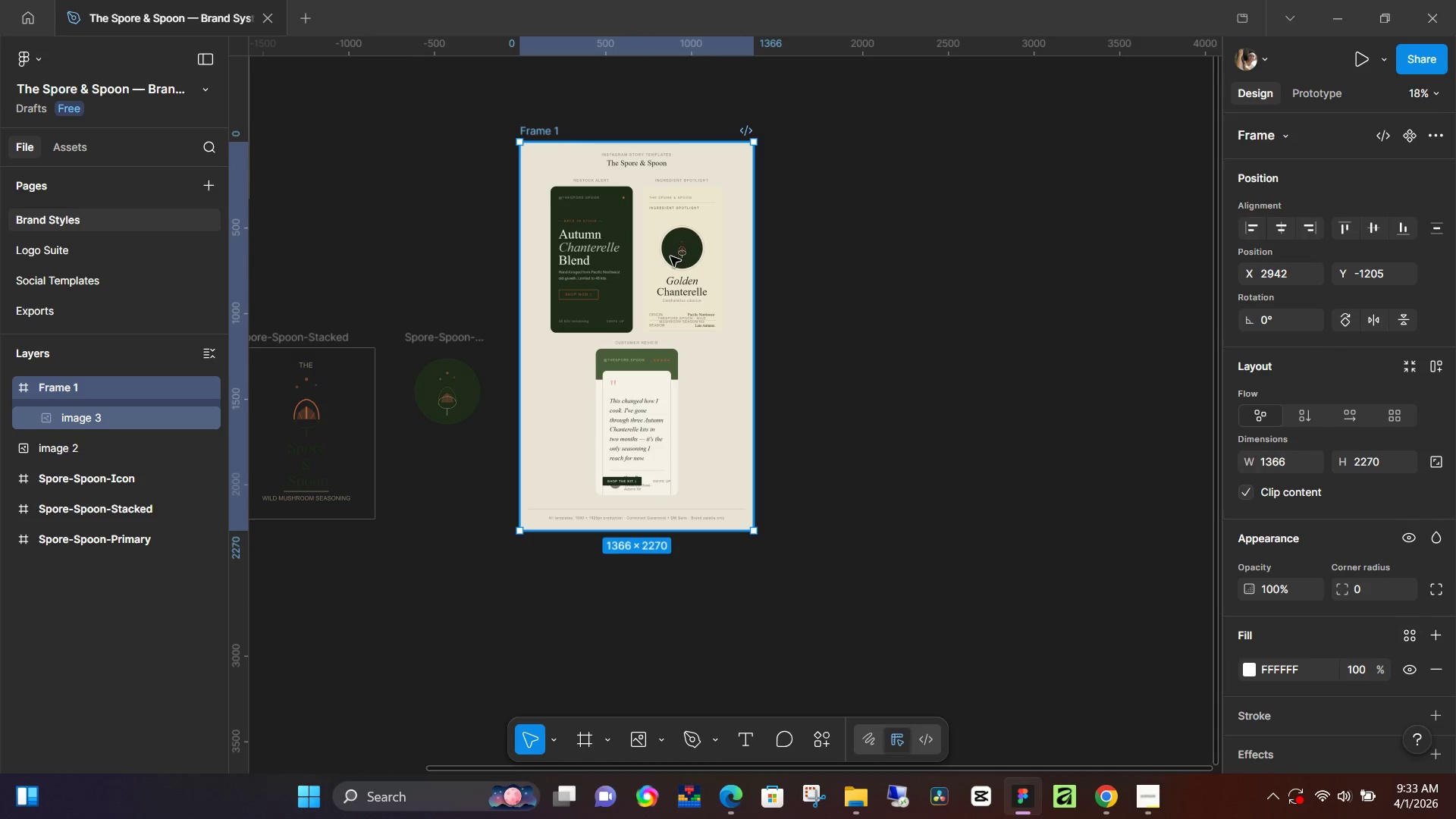 
wait(5.91)
 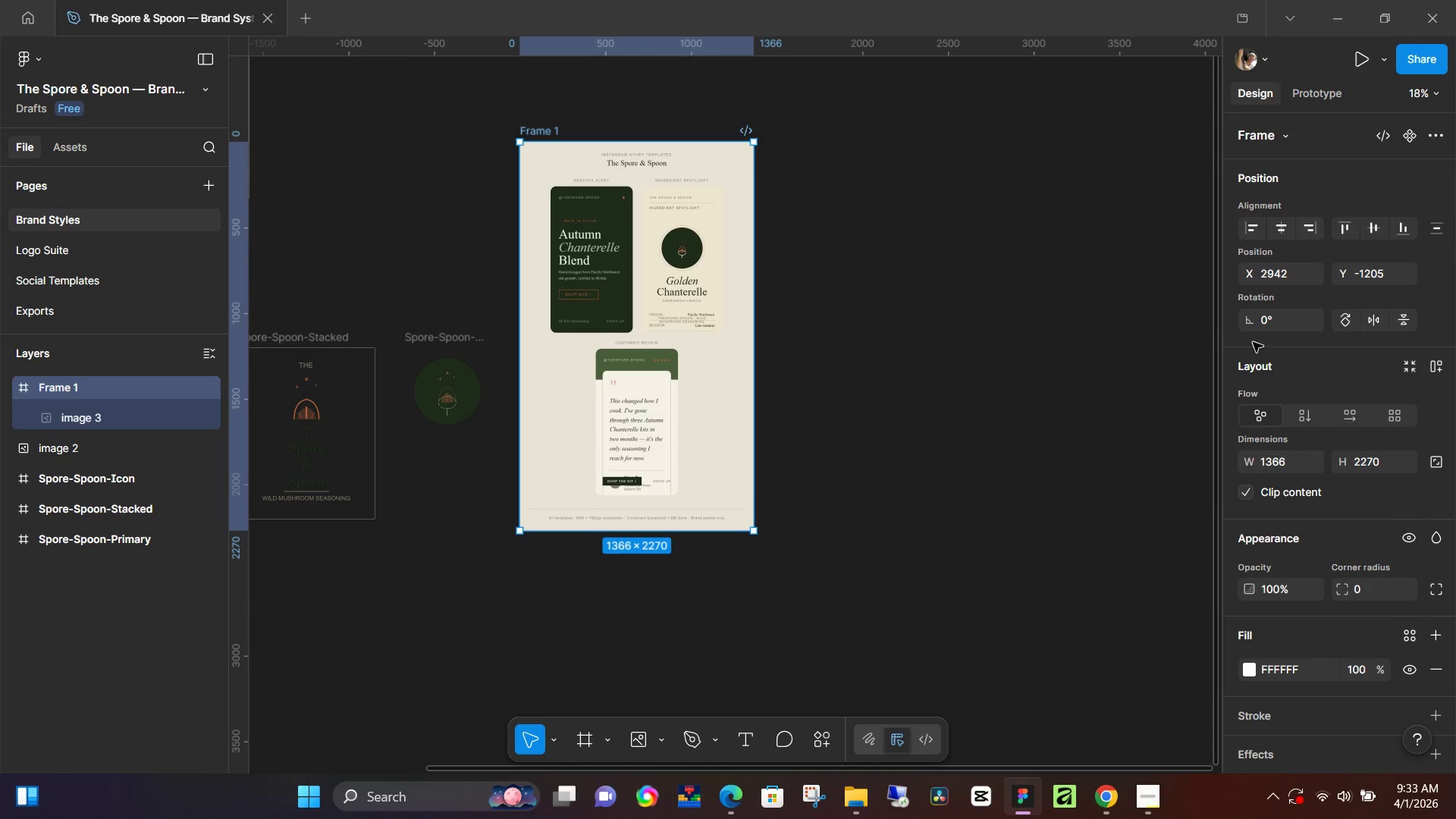 
left_click_drag(start_coordinate=[657, 261], to_coordinate=[708, 265])
 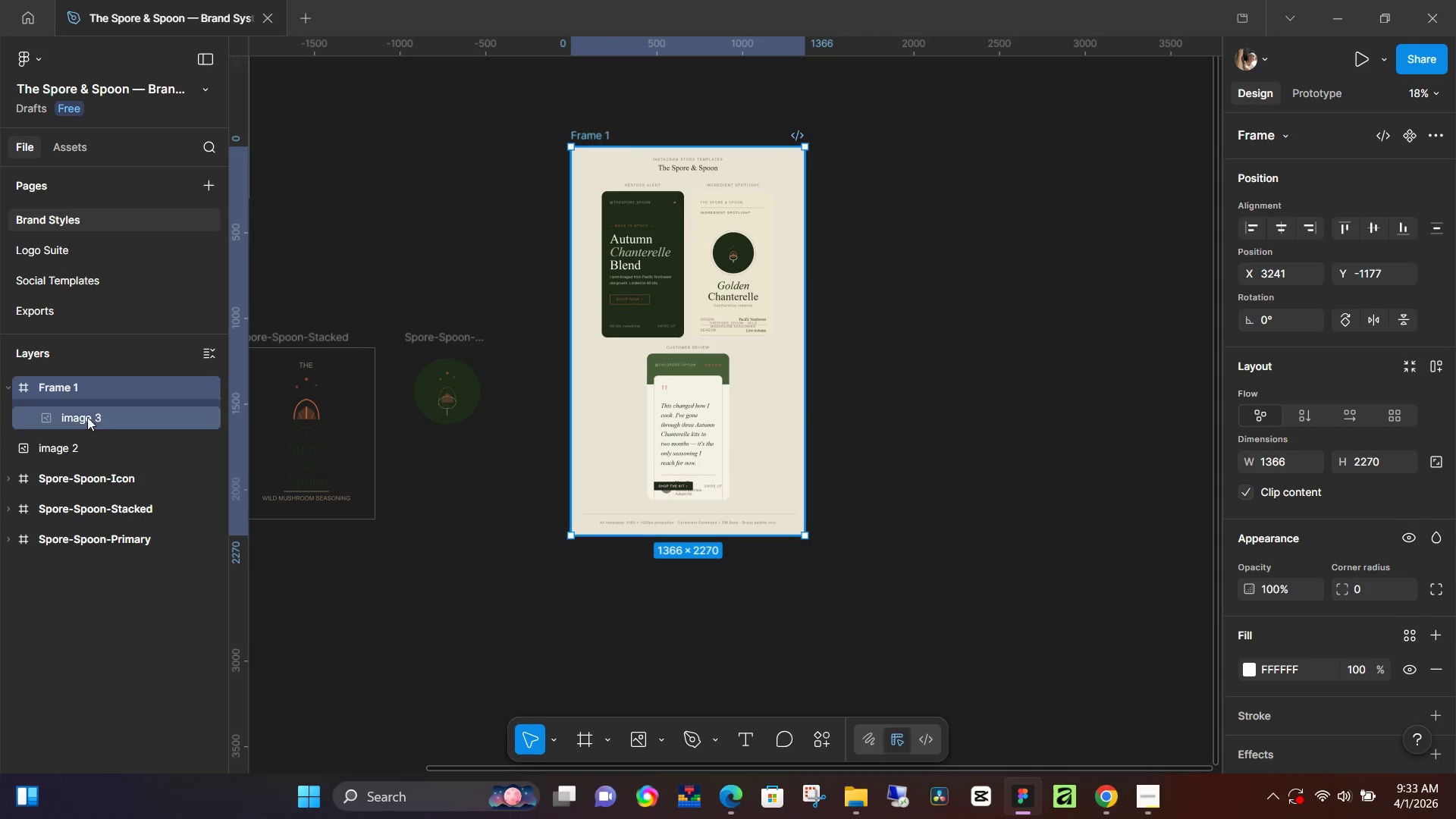 
left_click([85, 422])
 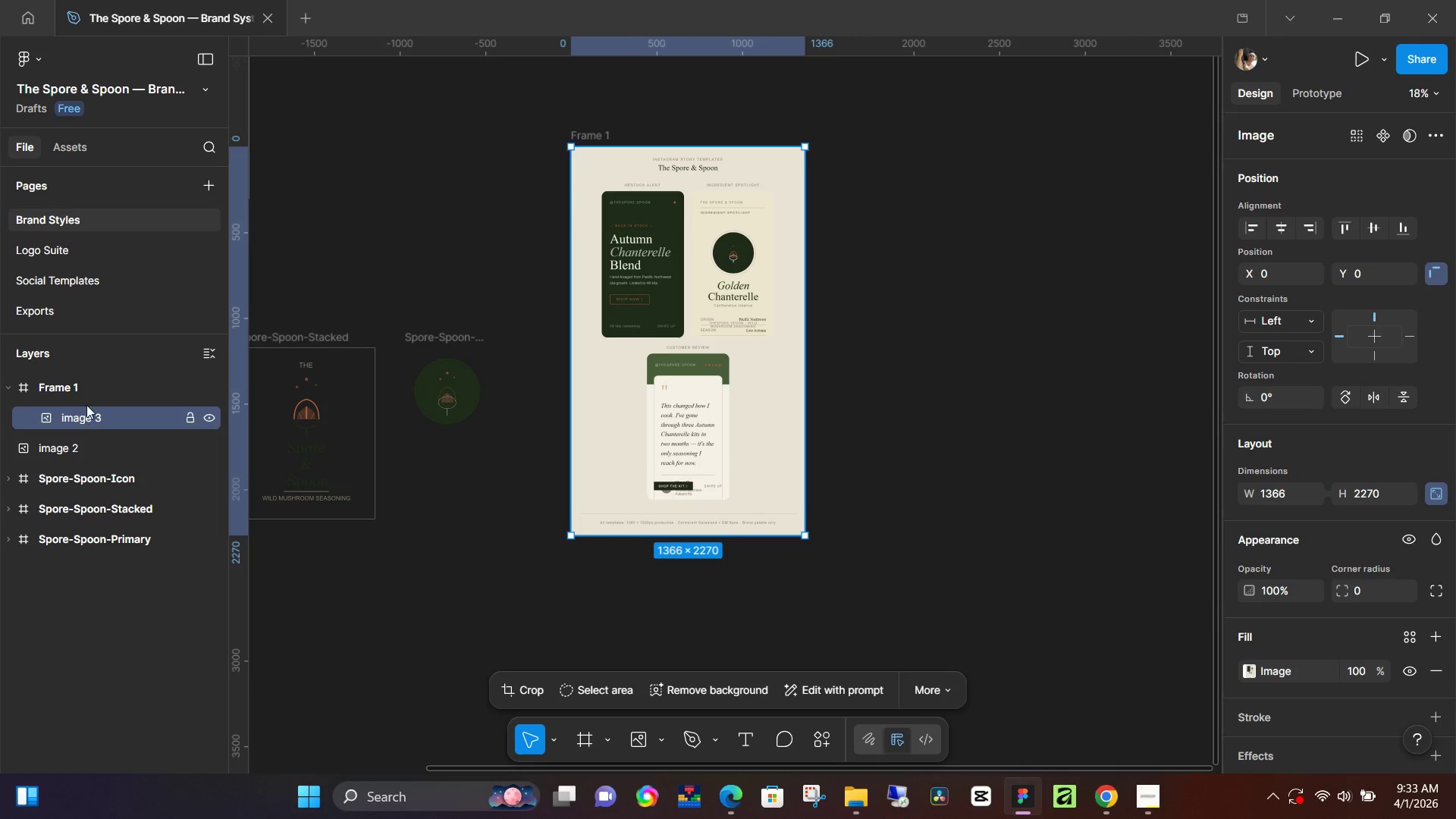 
left_click_drag(start_coordinate=[85, 422], to_coordinate=[91, 384])
 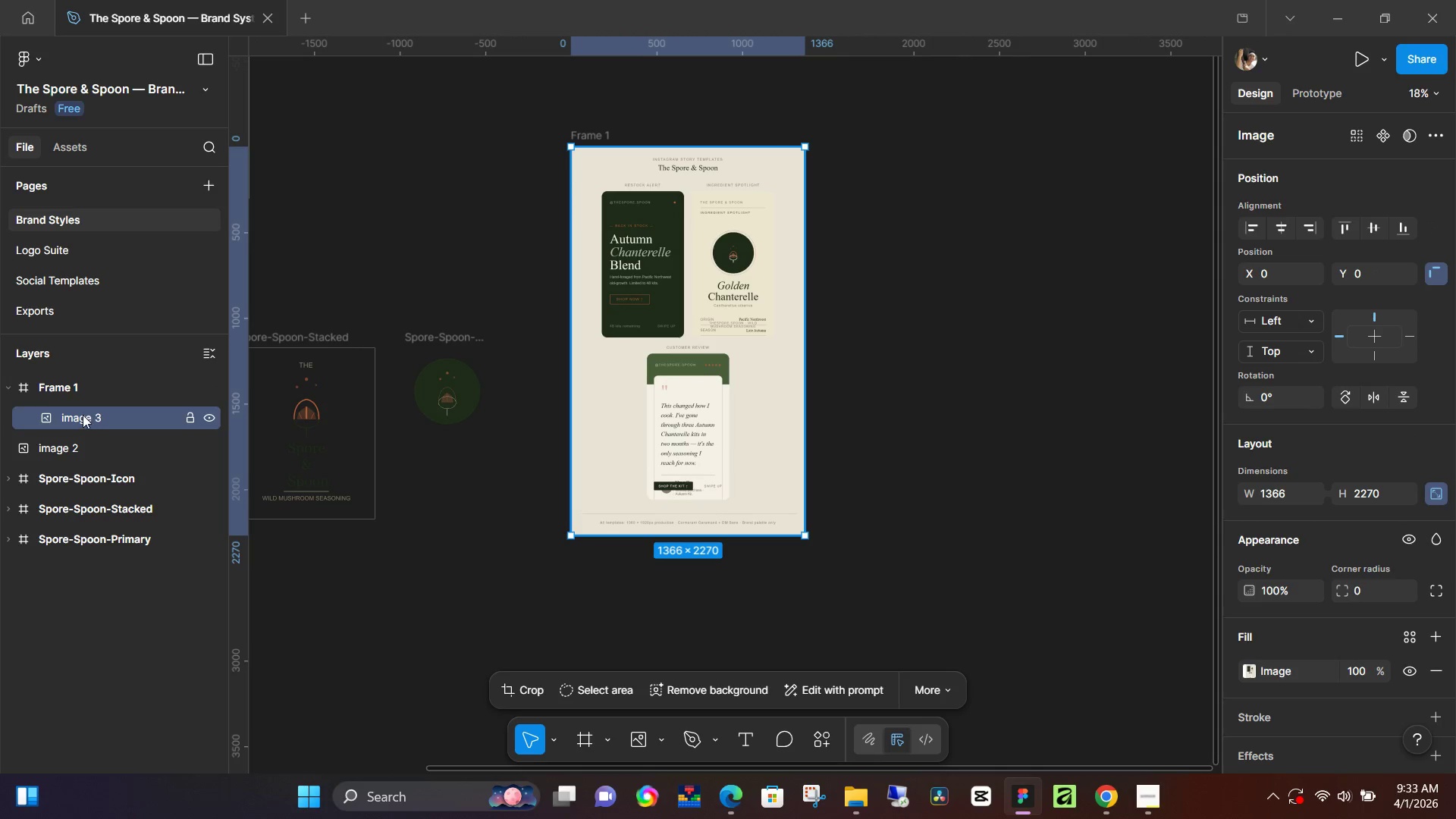 
left_click_drag(start_coordinate=[83, 416], to_coordinate=[90, 370])
 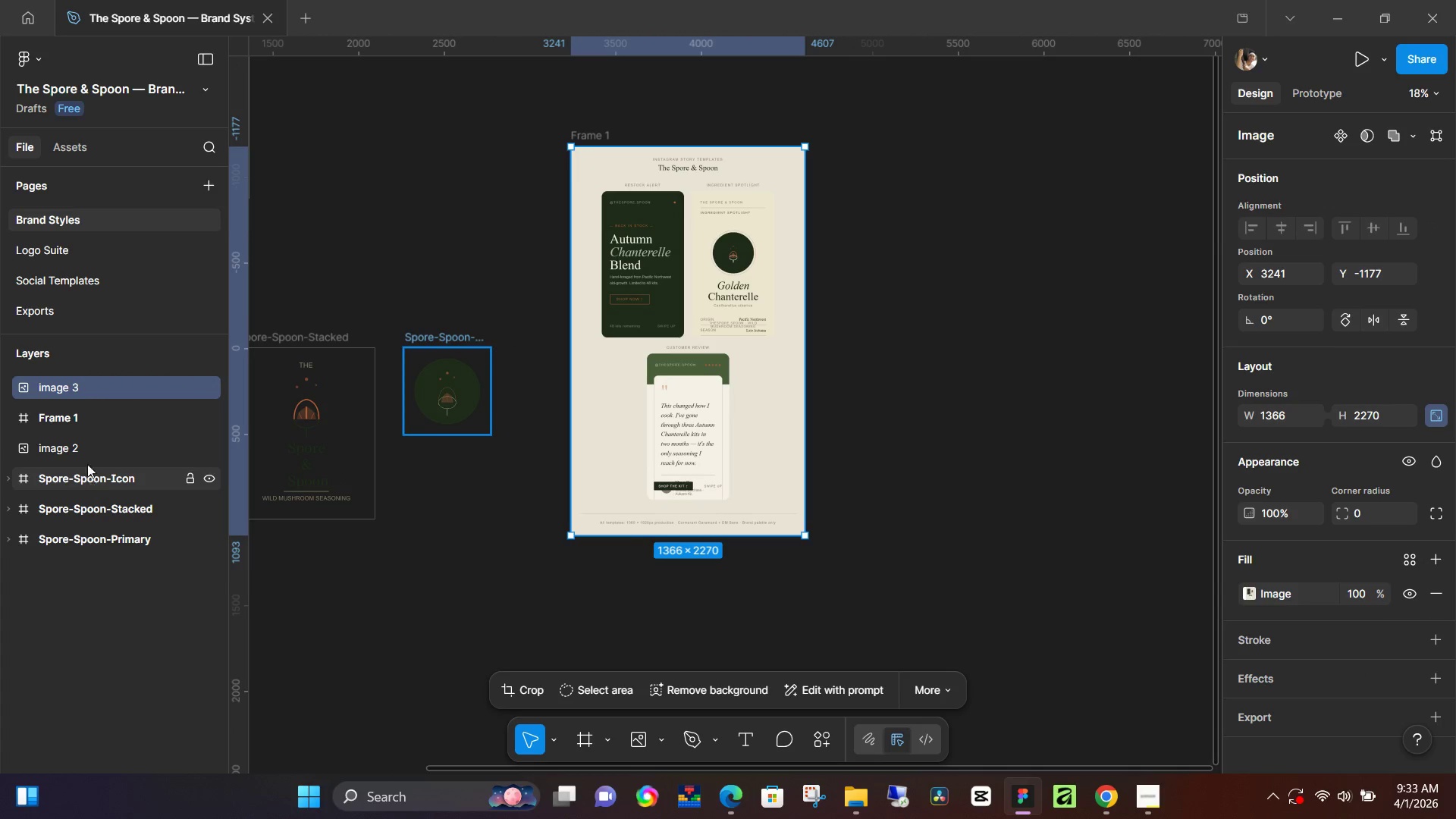 
left_click([84, 419])
 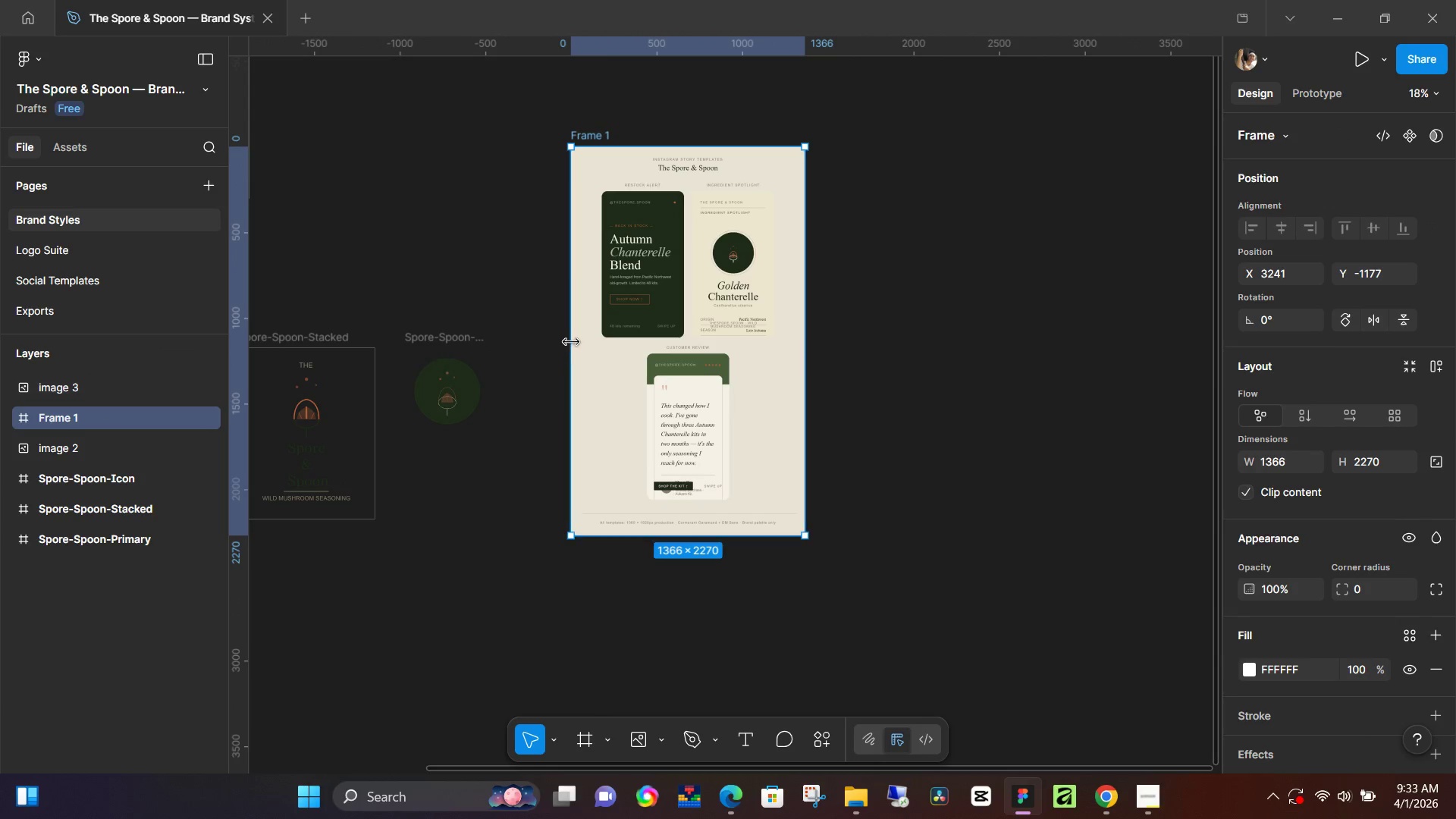 
left_click_drag(start_coordinate=[598, 340], to_coordinate=[902, 337])
 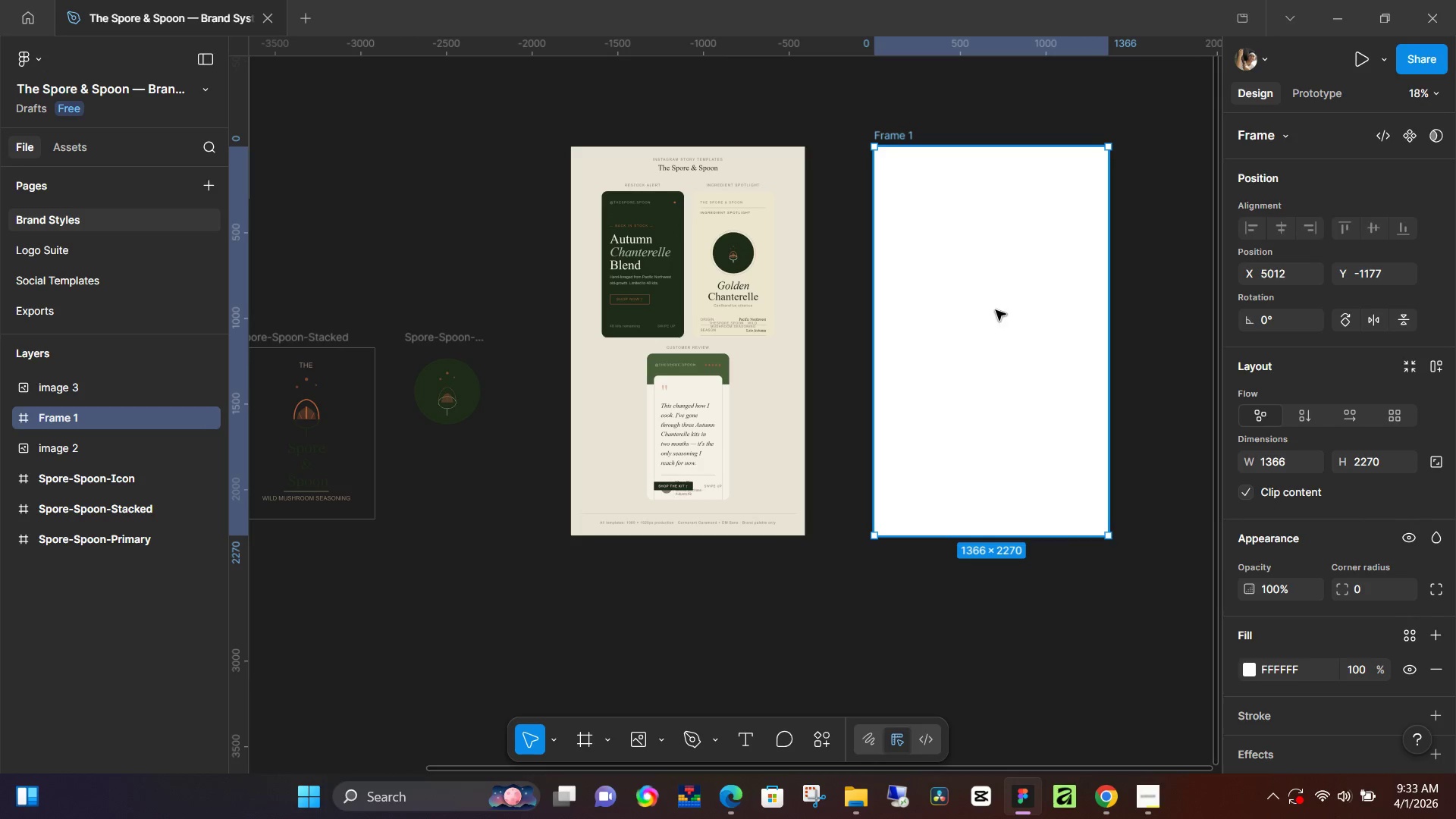 
left_click([1158, 256])
 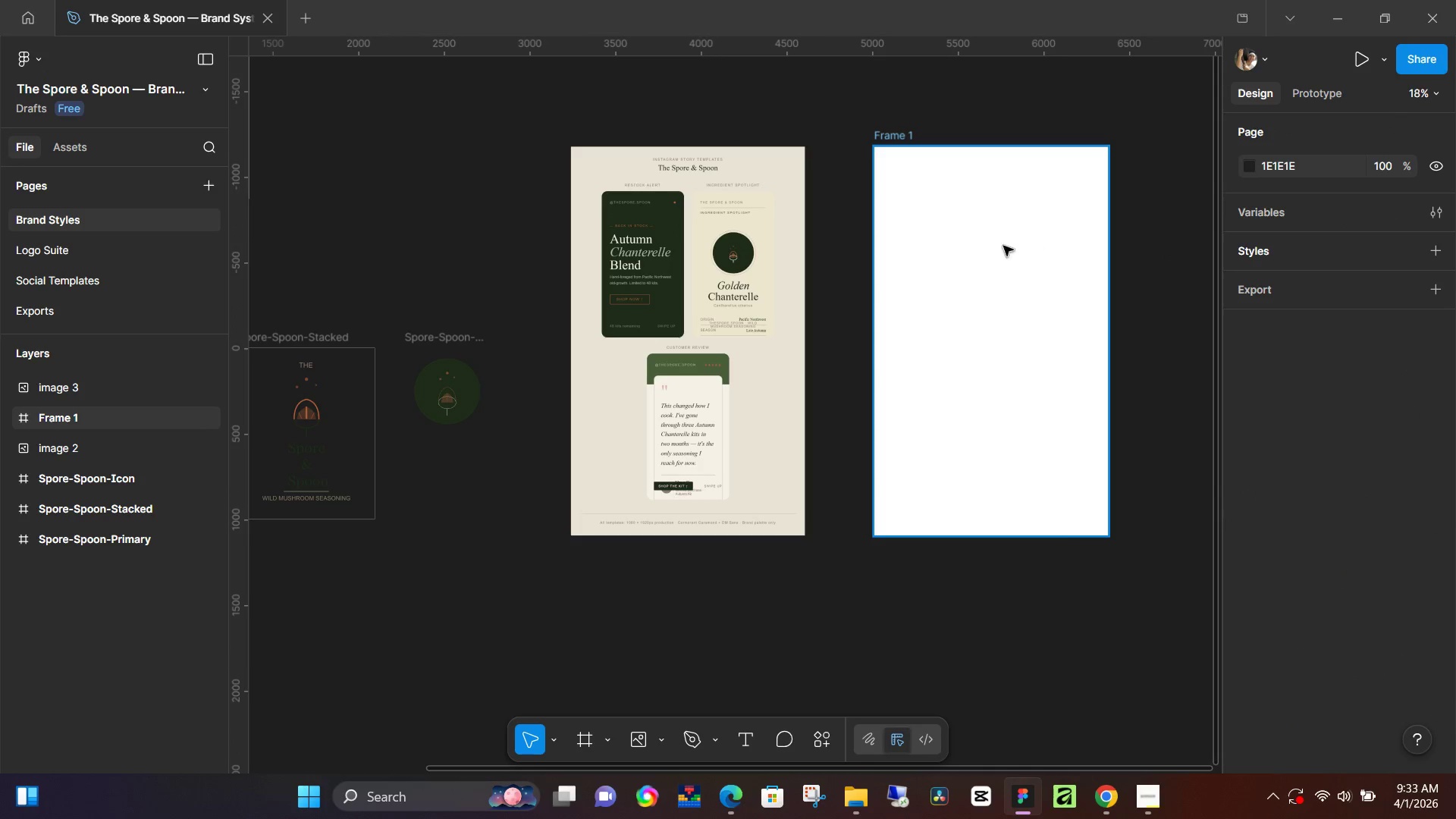 
hold_key(key=Space, duration=0.58)
 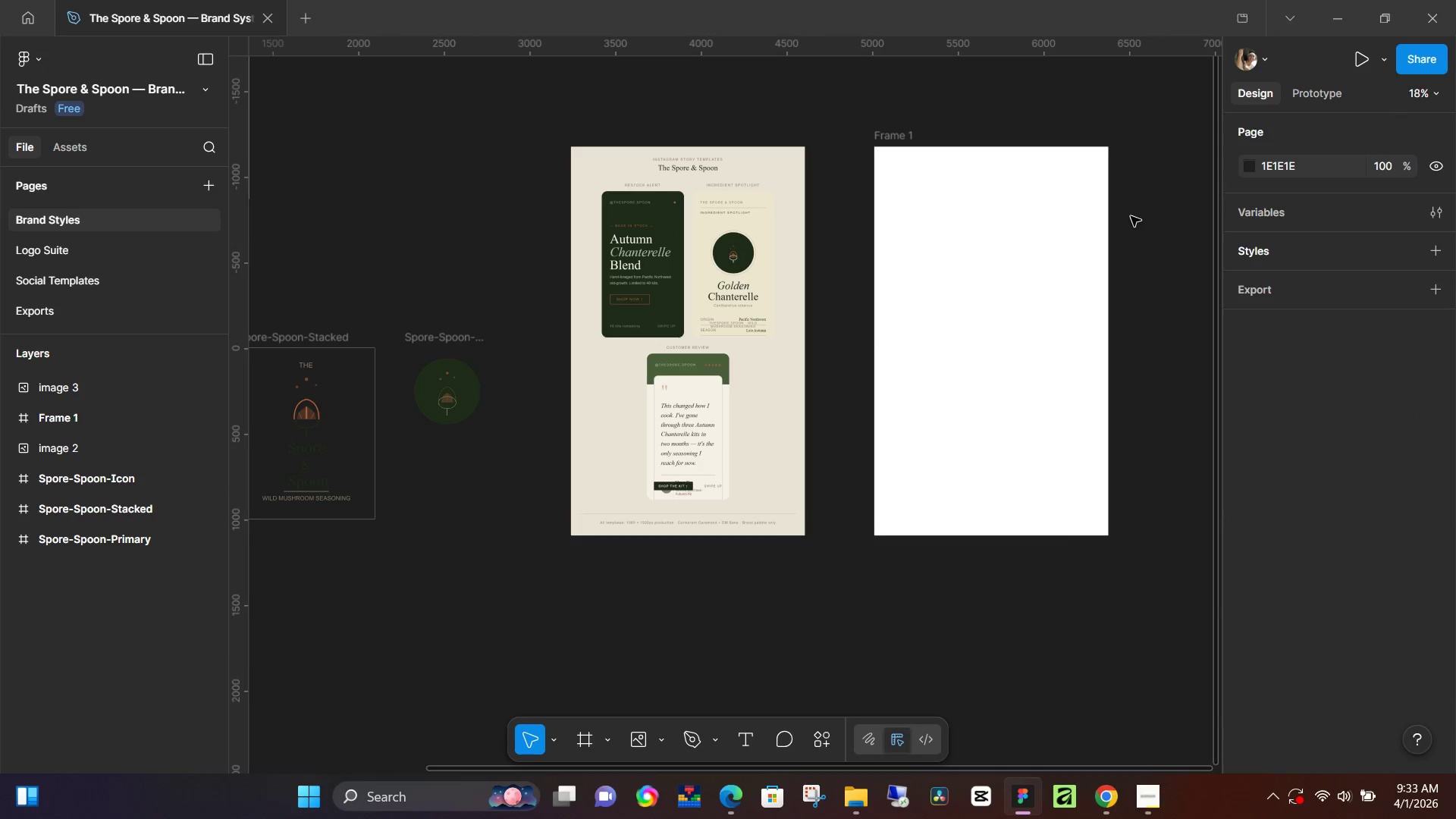 
hold_key(key=Space, duration=1.08)
 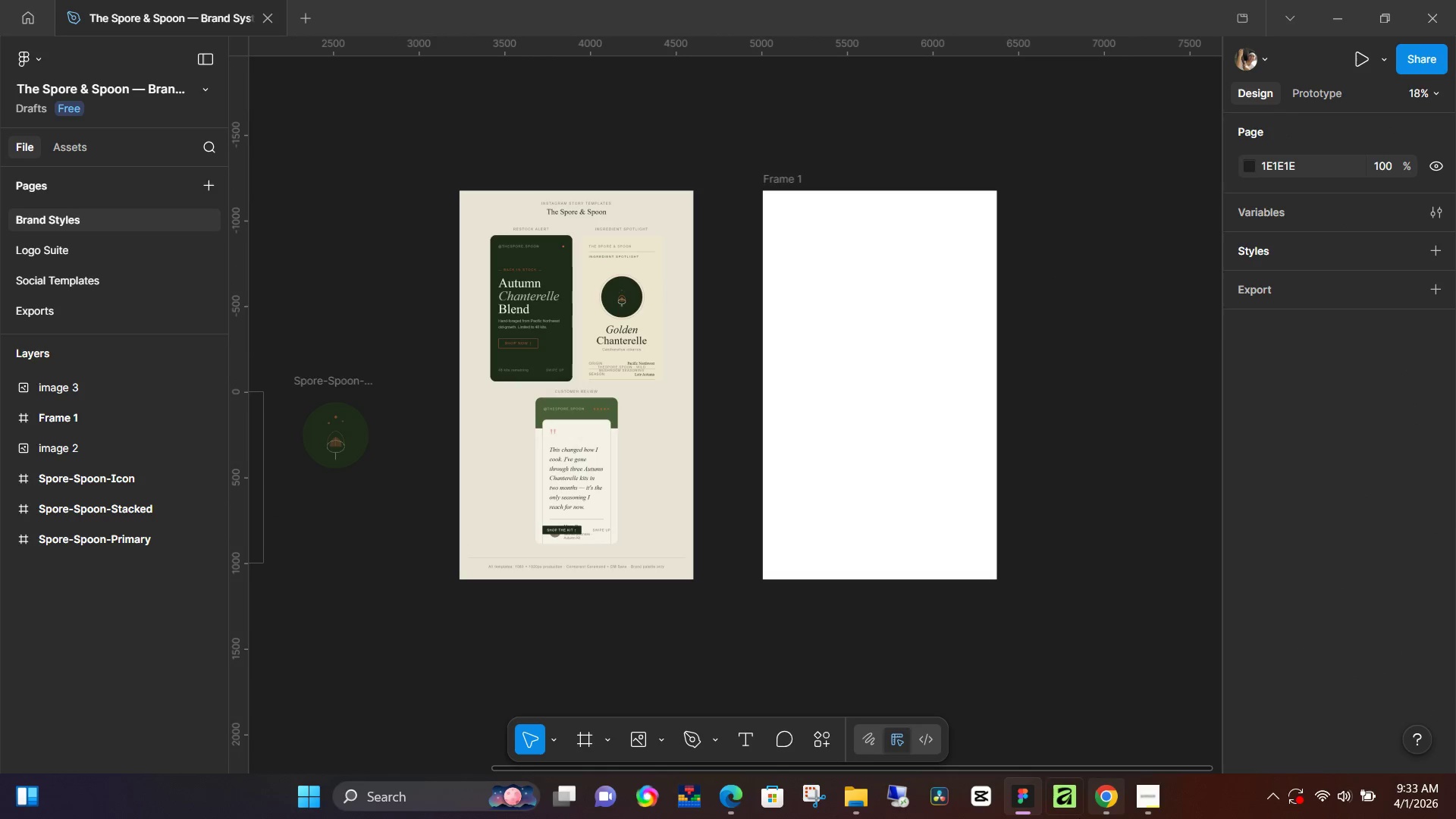 
left_click_drag(start_coordinate=[1169, 221], to_coordinate=[1163, 230])
 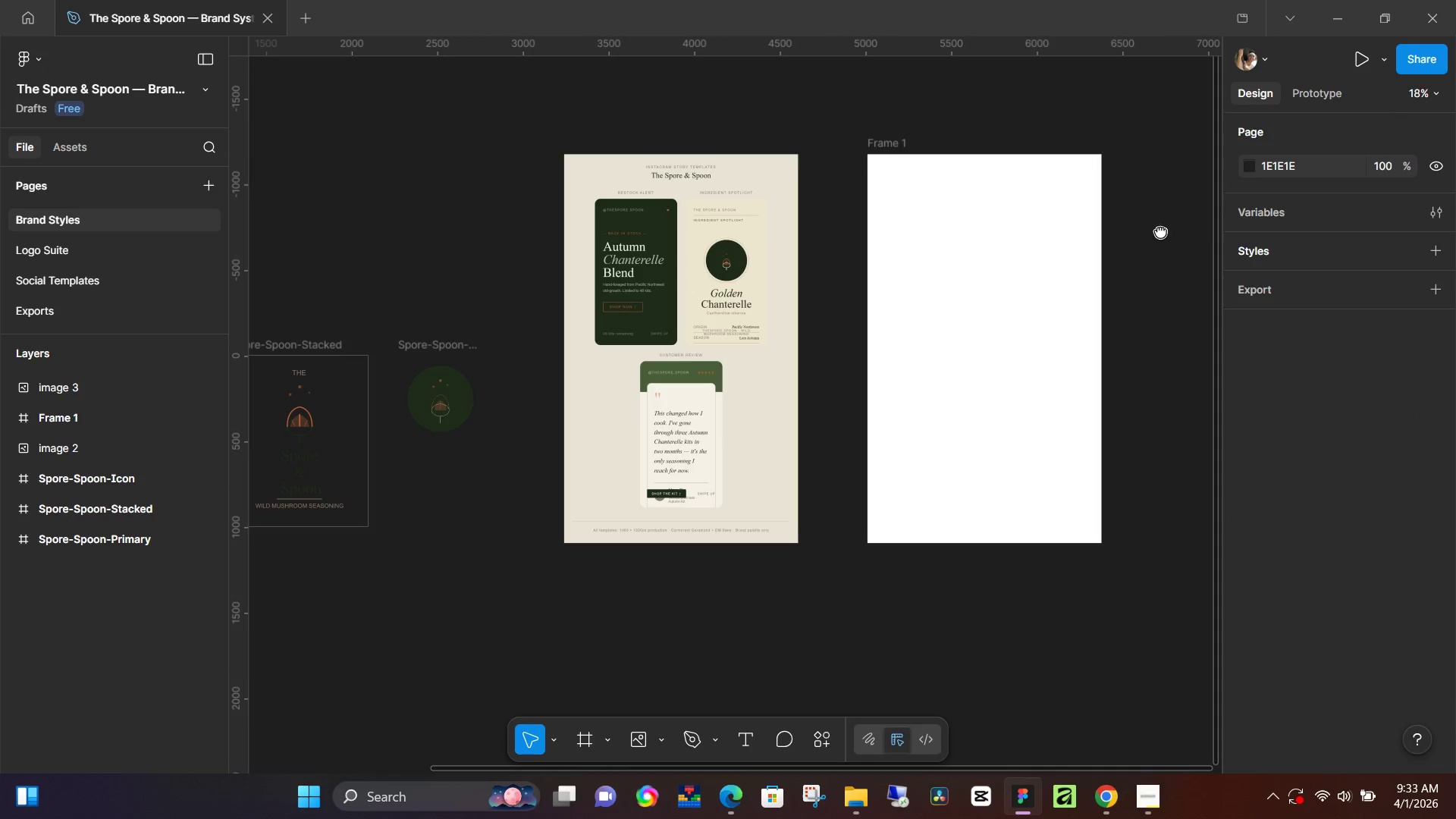 
left_click_drag(start_coordinate=[1160, 231], to_coordinate=[1056, 267])
 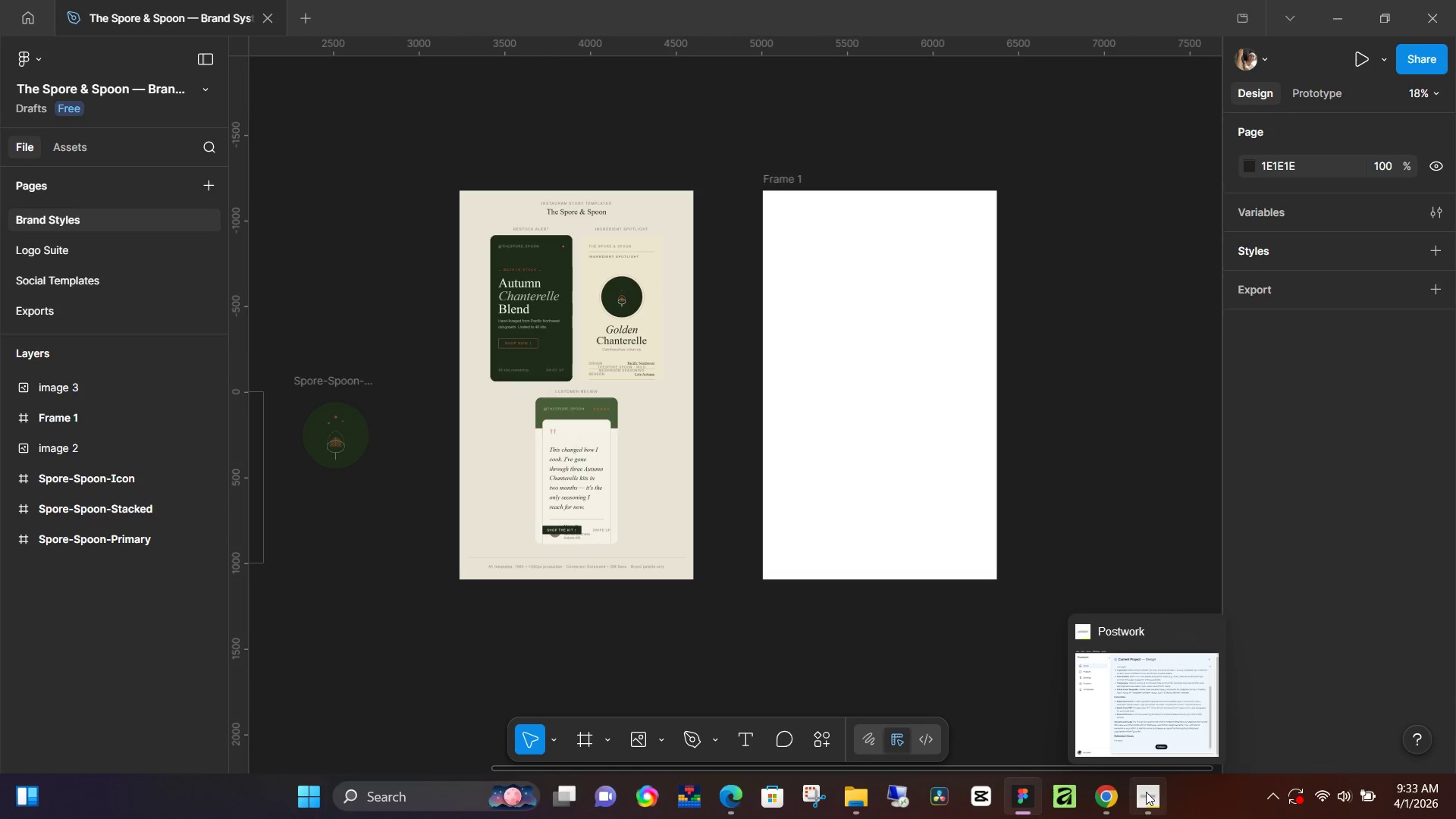 
left_click([1146, 793])